 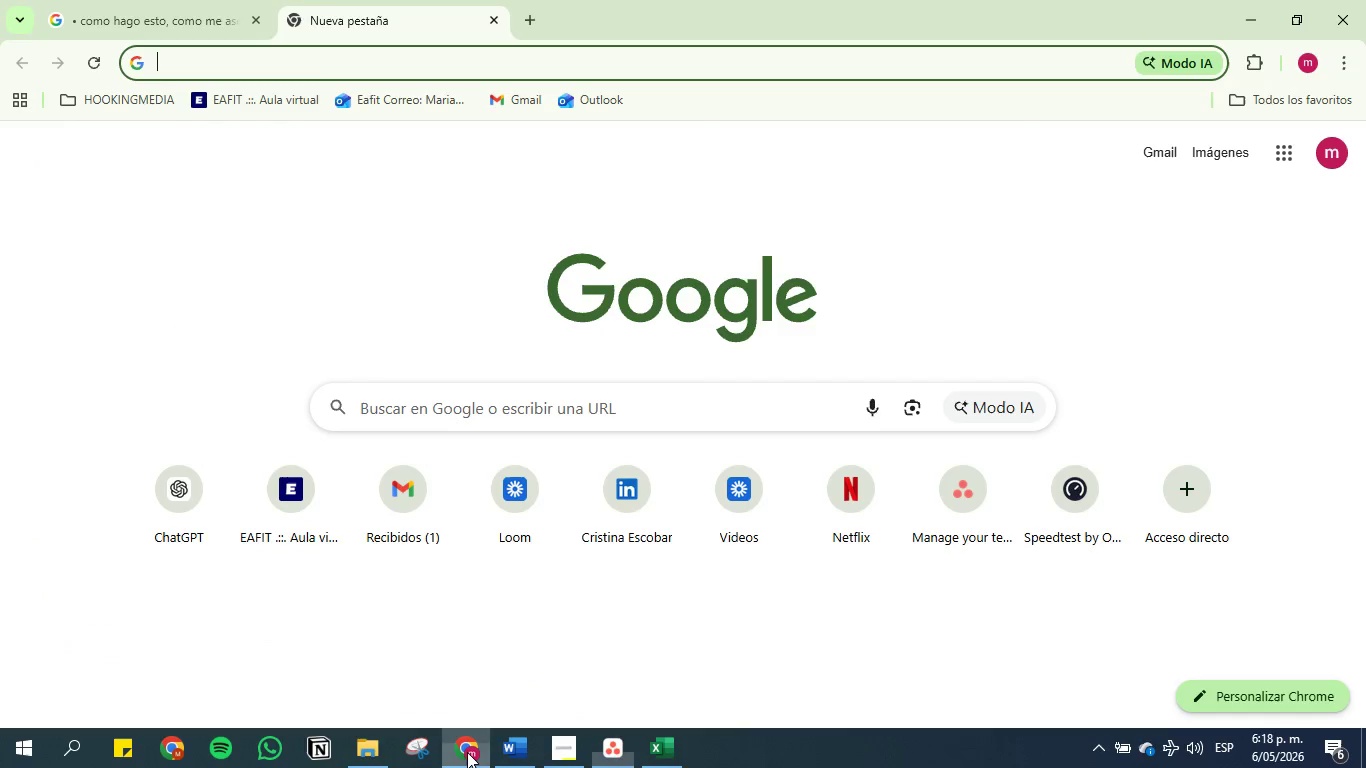 
left_click([467, 752])
 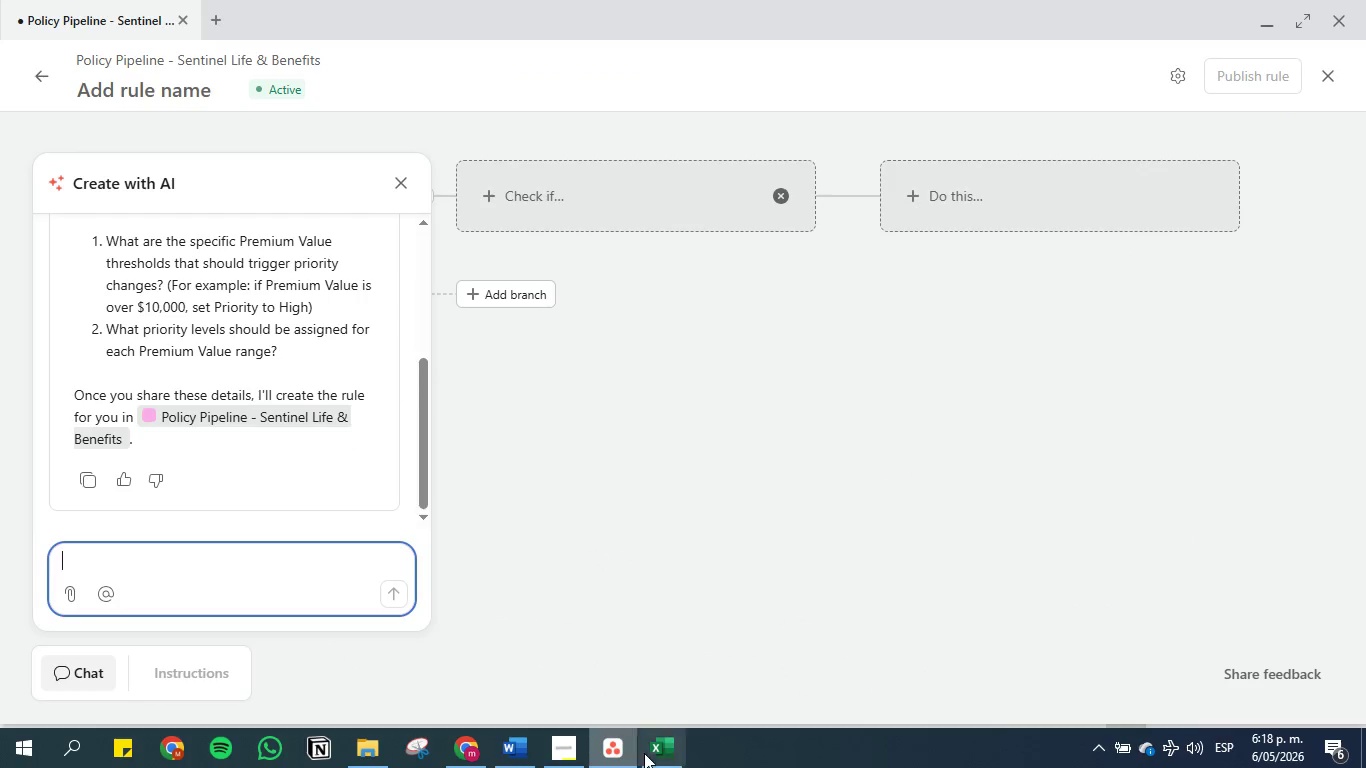 
left_click([663, 751])
 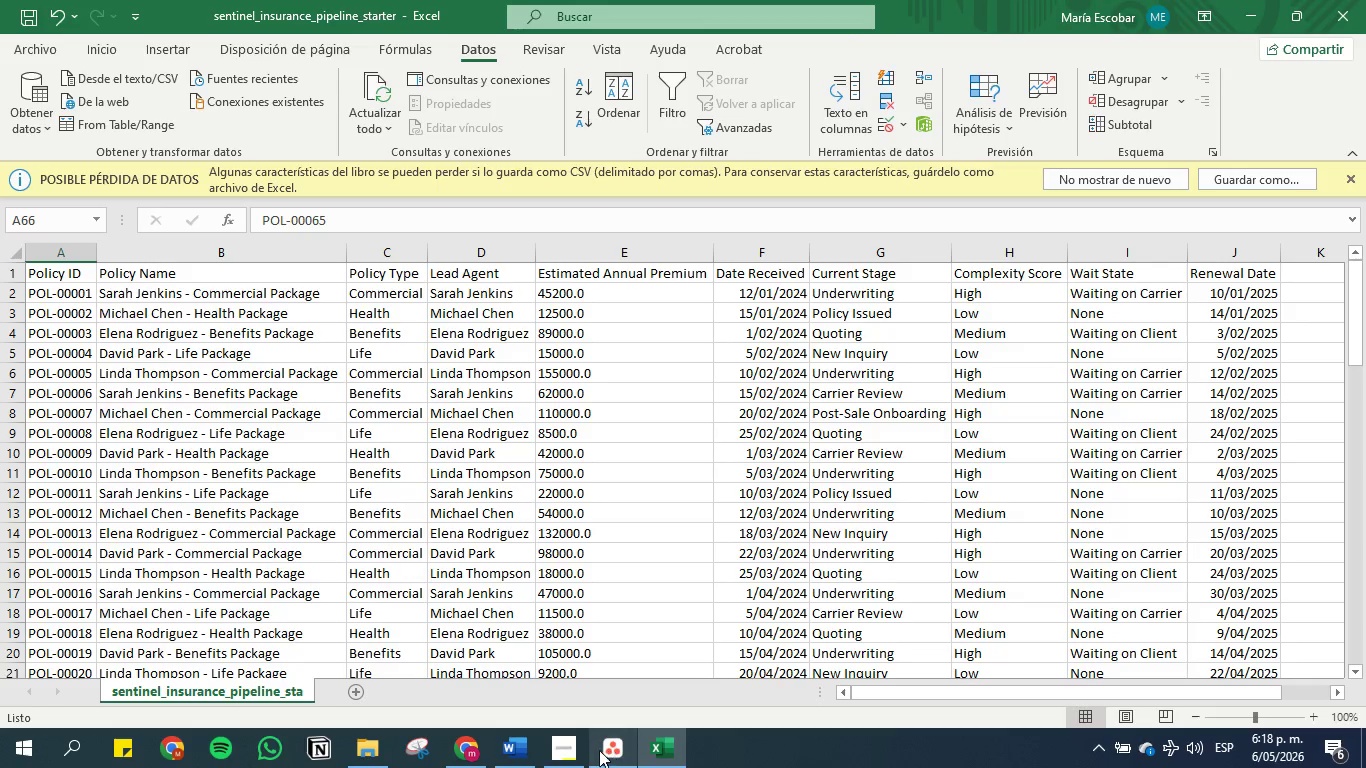 
left_click([506, 749])
 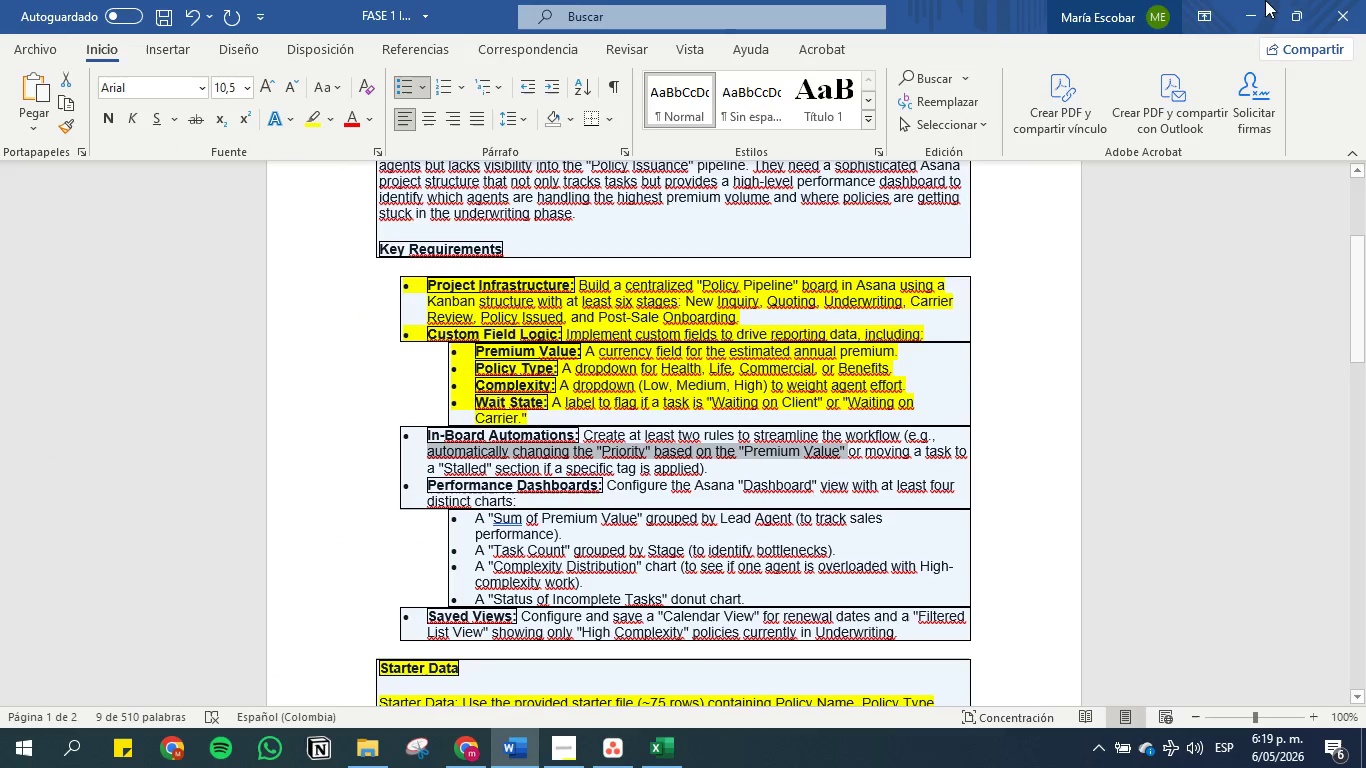 
left_click([1244, 13])
 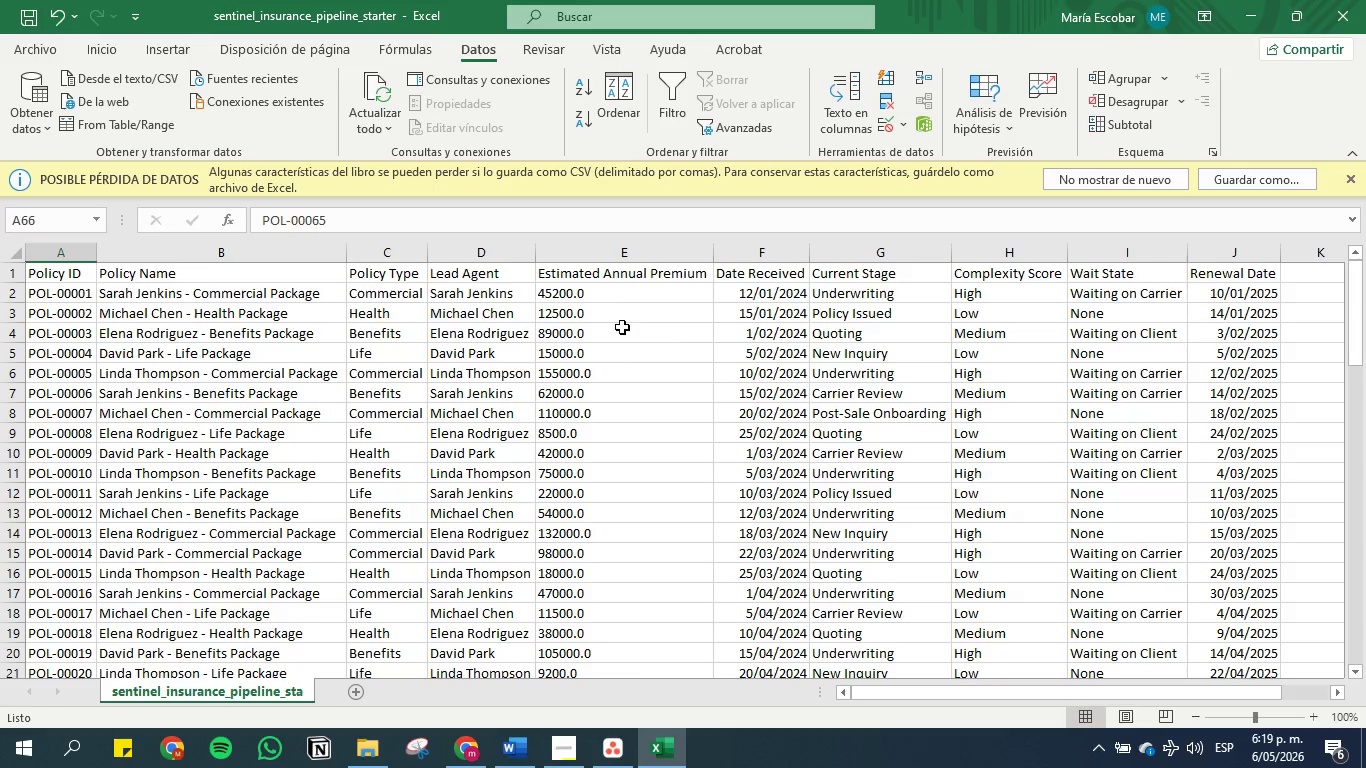 
scroll: coordinate [625, 480], scroll_direction: down, amount: 1.0
 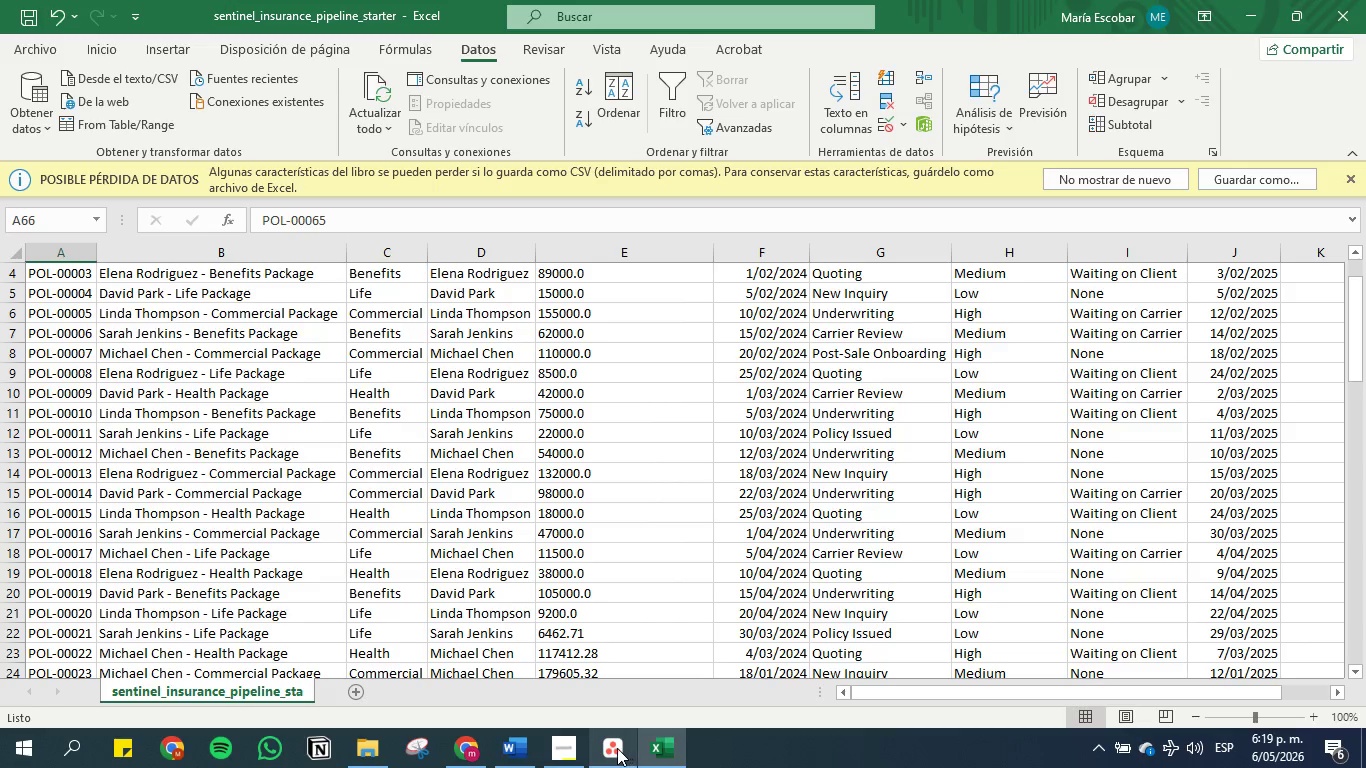 
left_click([612, 745])
 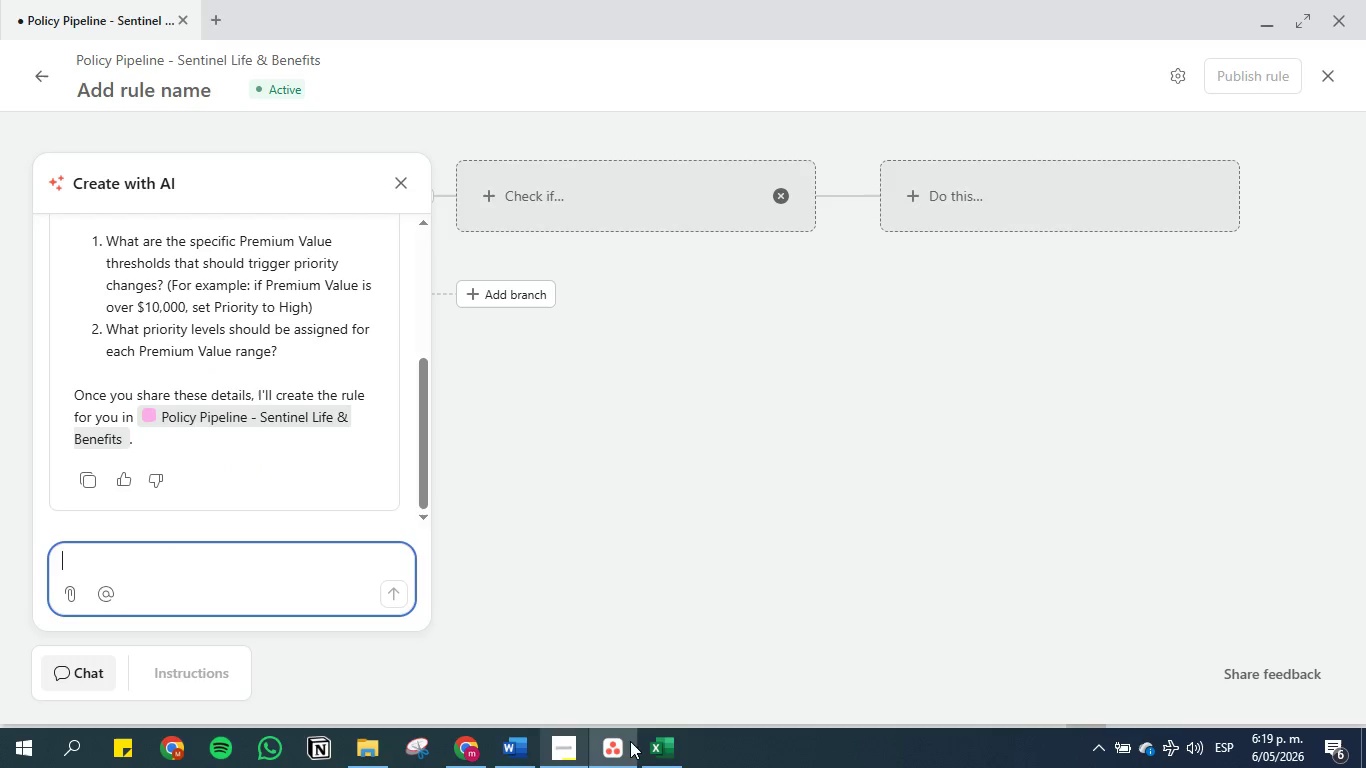 
left_click([671, 745])
 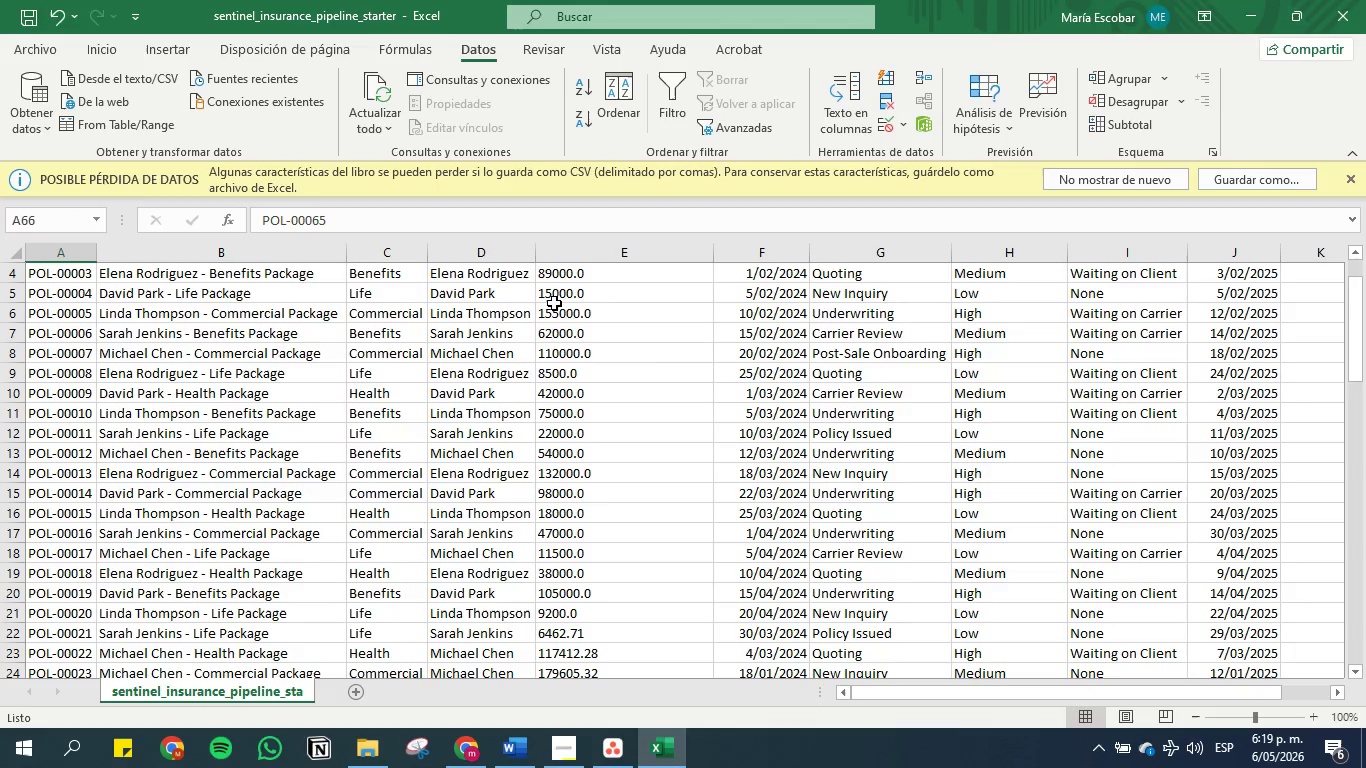 
scroll: coordinate [575, 368], scroll_direction: down, amount: 1.0
 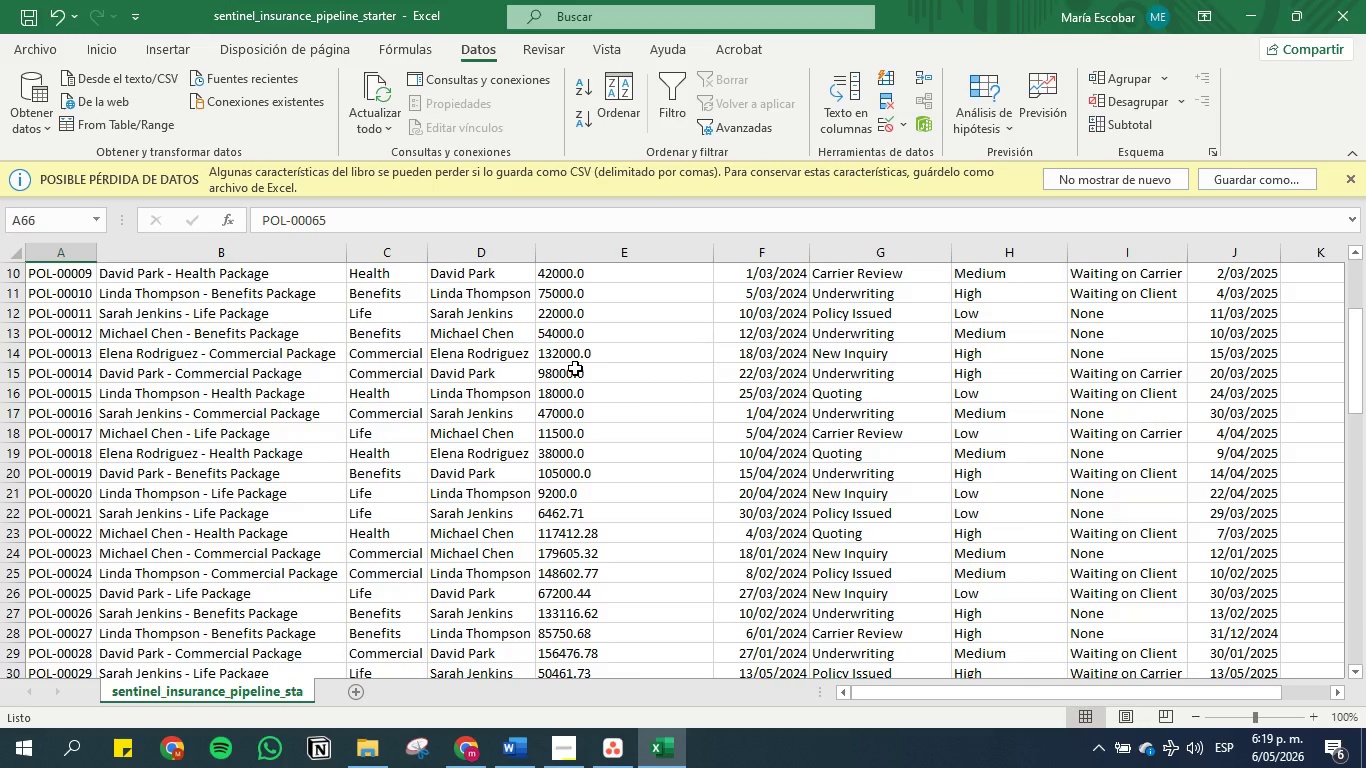 
scroll: coordinate [577, 364], scroll_direction: up, amount: 12.0
 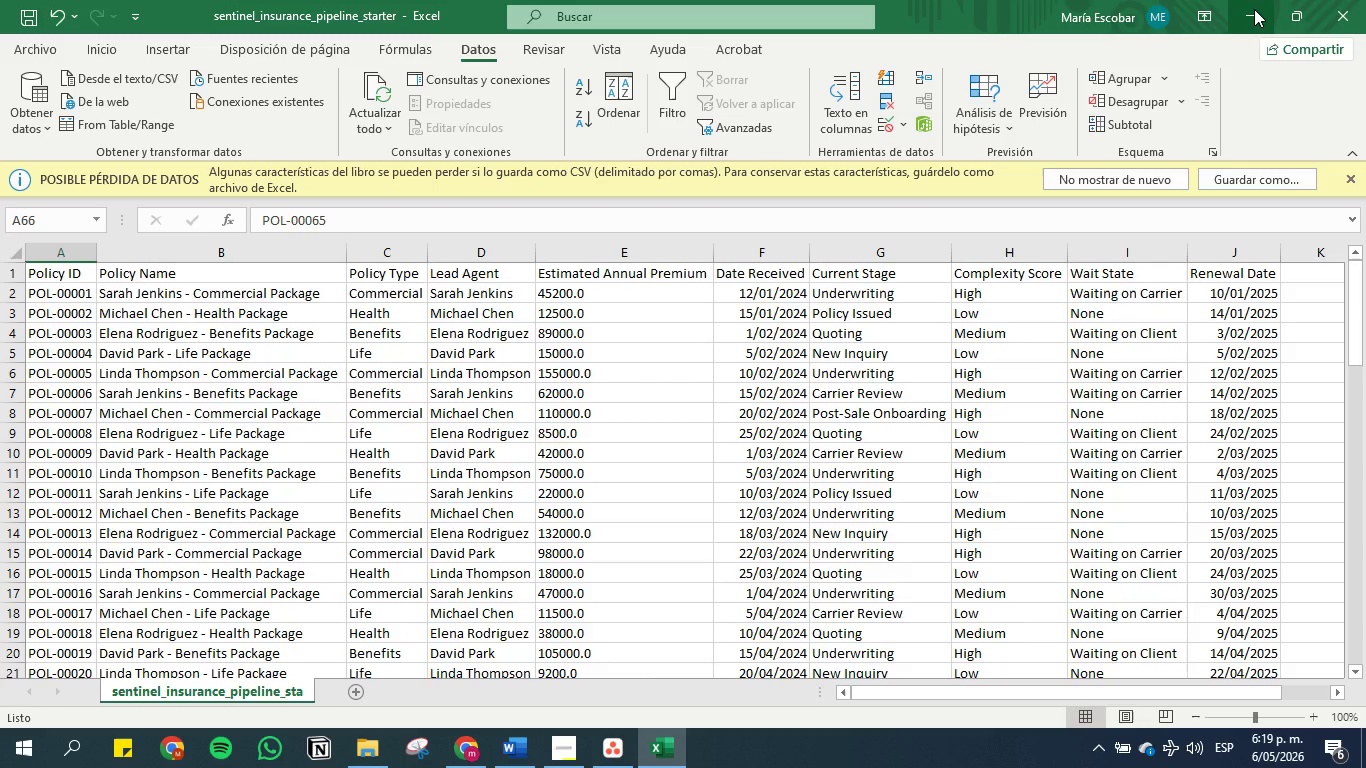 
left_click([1254, 9])
 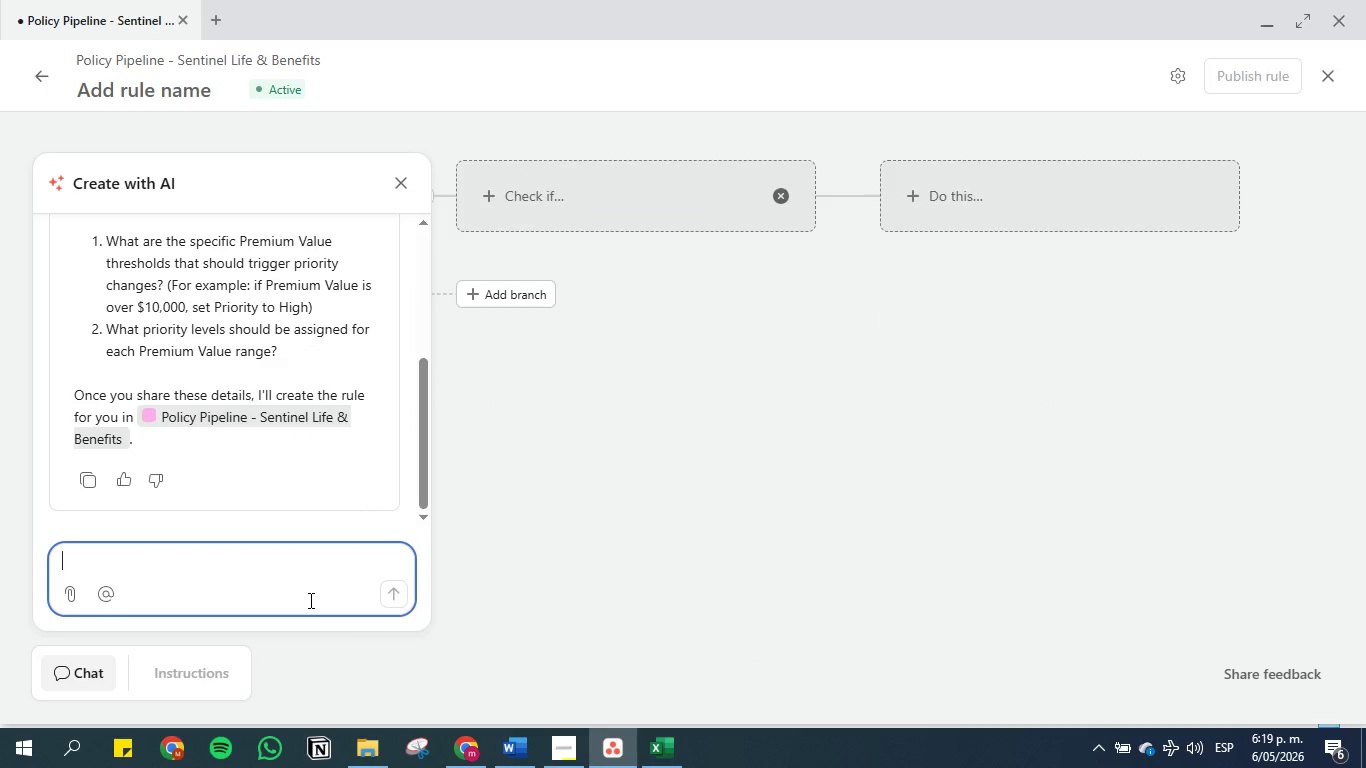 
type(cuando premu)
key(Backspace)
type(ium value es mas de 80 000 onlo en prp)
key(Backspace)
key(Backspace)
type(ioridad alta )
 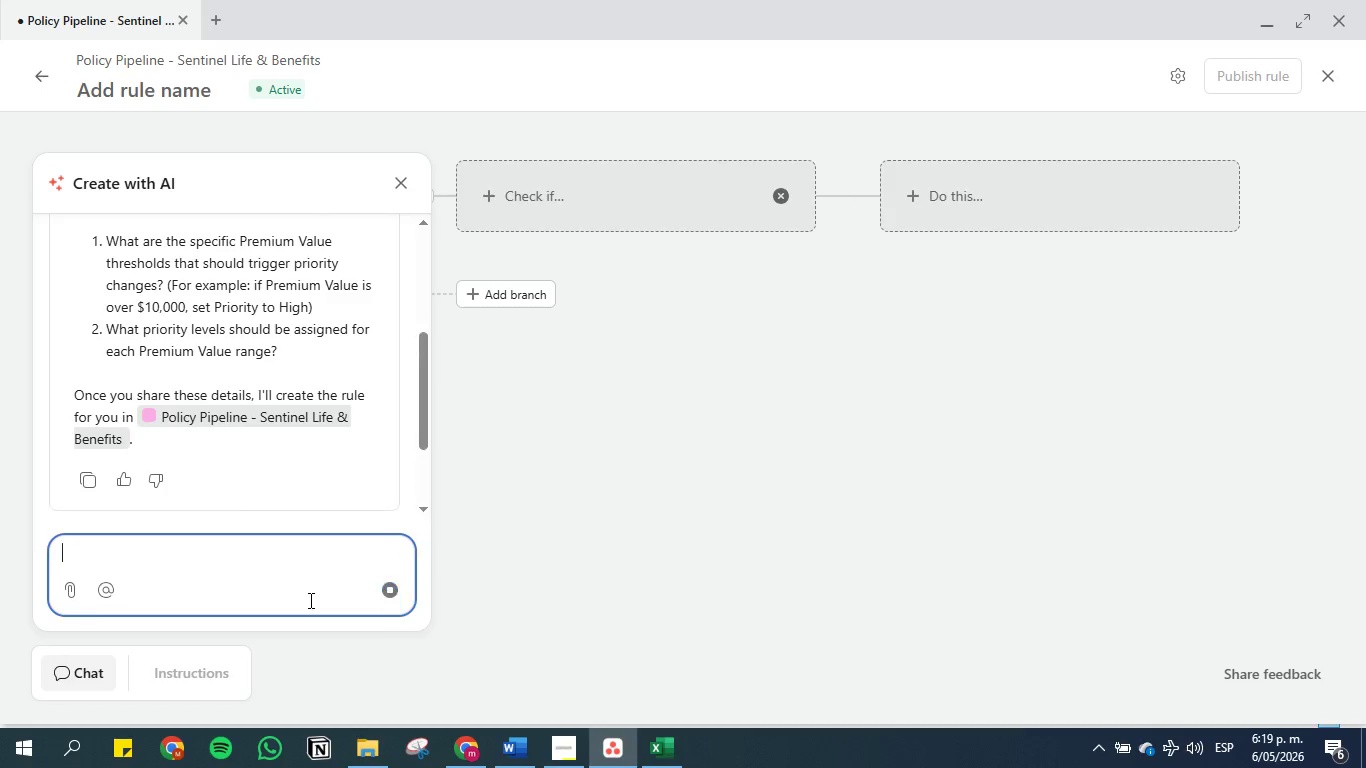 
key(Enter)
 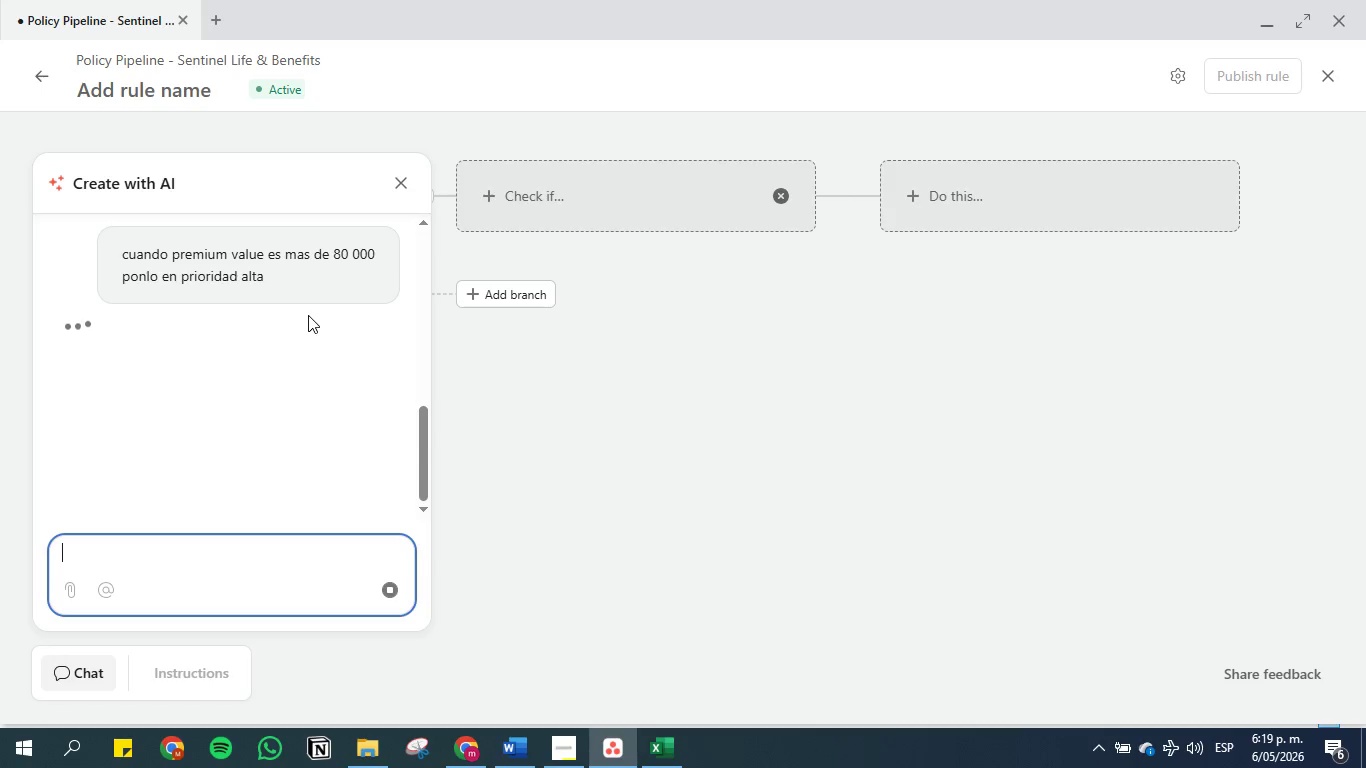 
wait(6.16)
 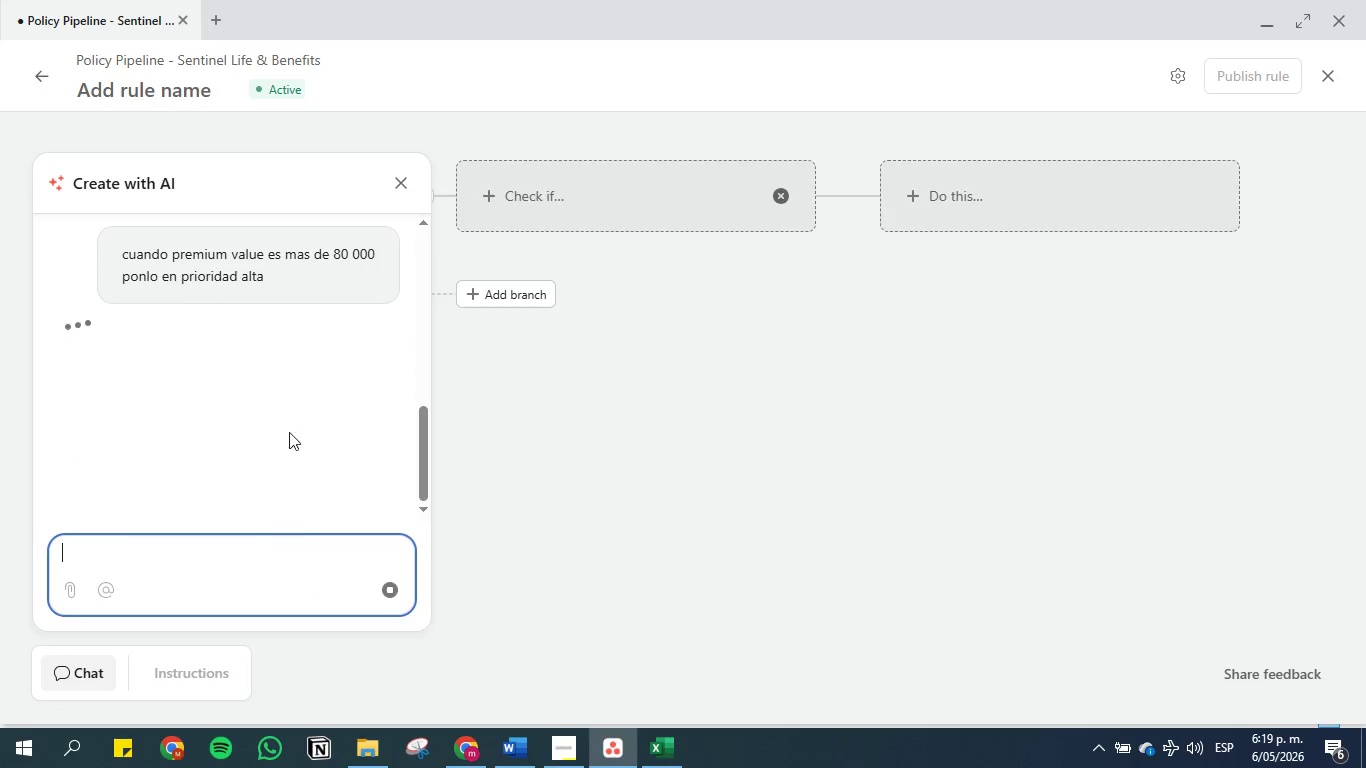 
scroll: coordinate [237, 358], scroll_direction: up, amount: 7.0
 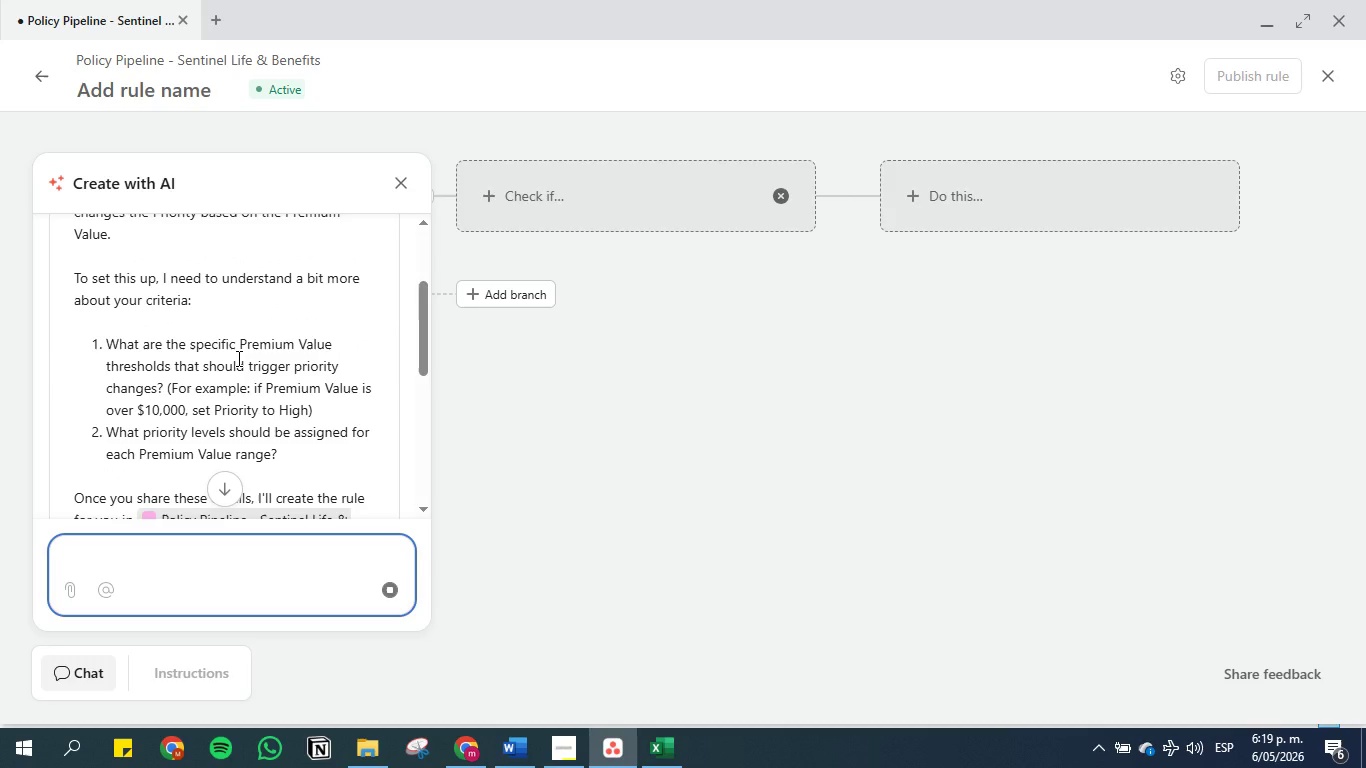 
wait(9.8)
 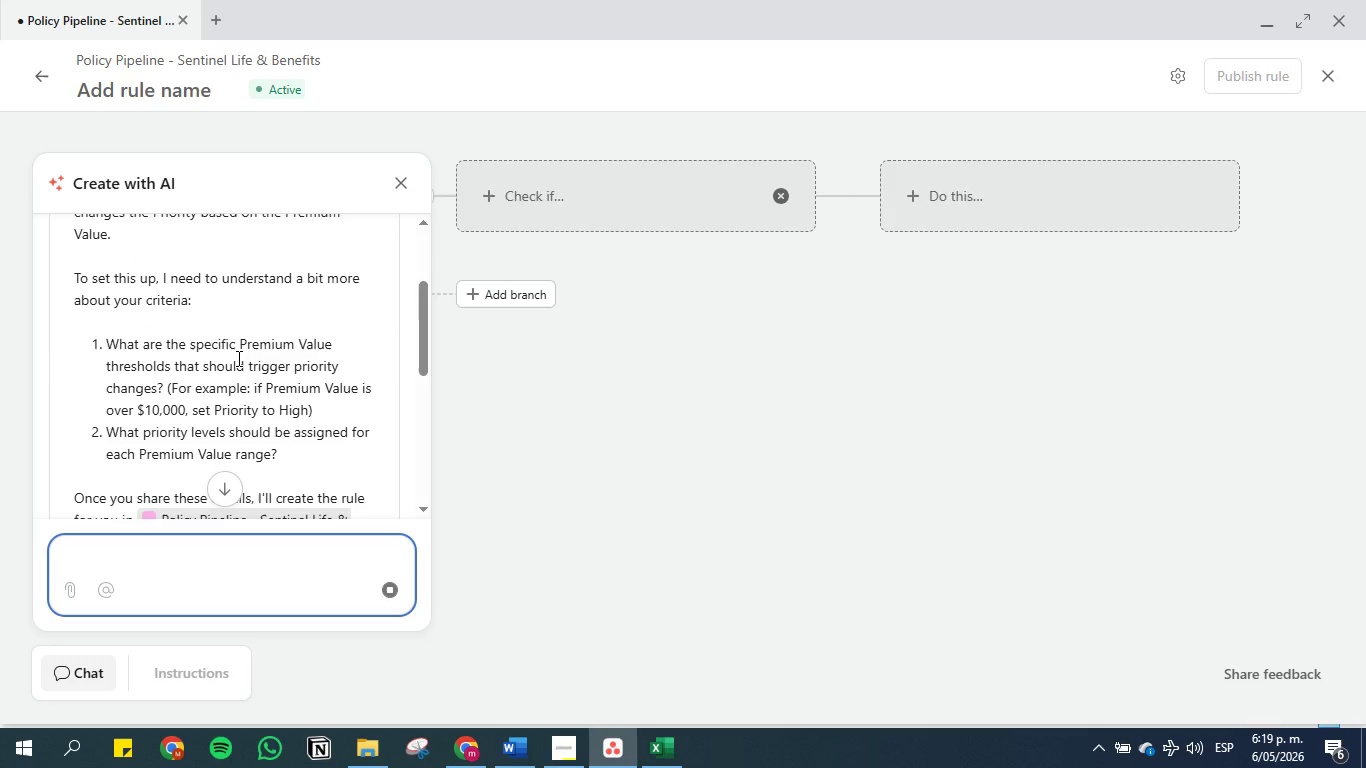 
scroll: coordinate [237, 358], scroll_direction: down, amount: 7.0
 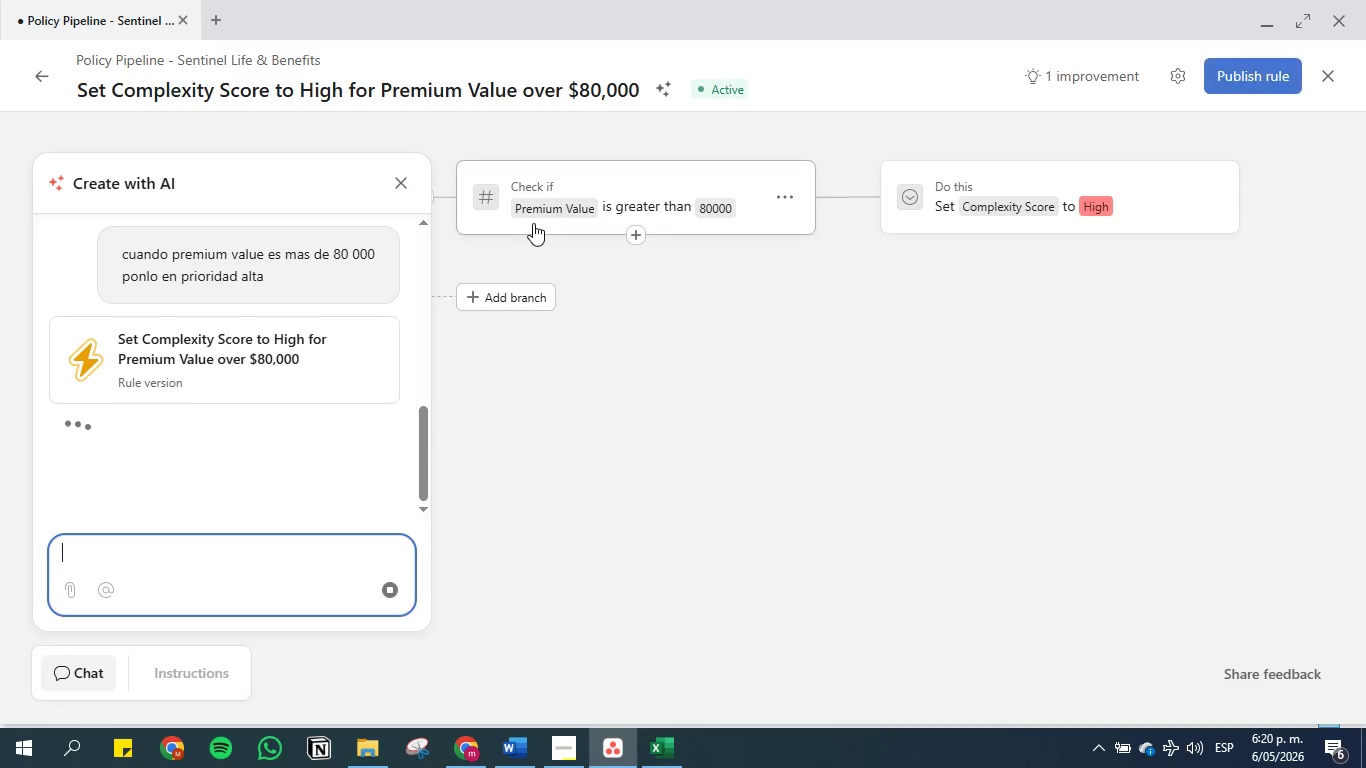 
wait(17.92)
 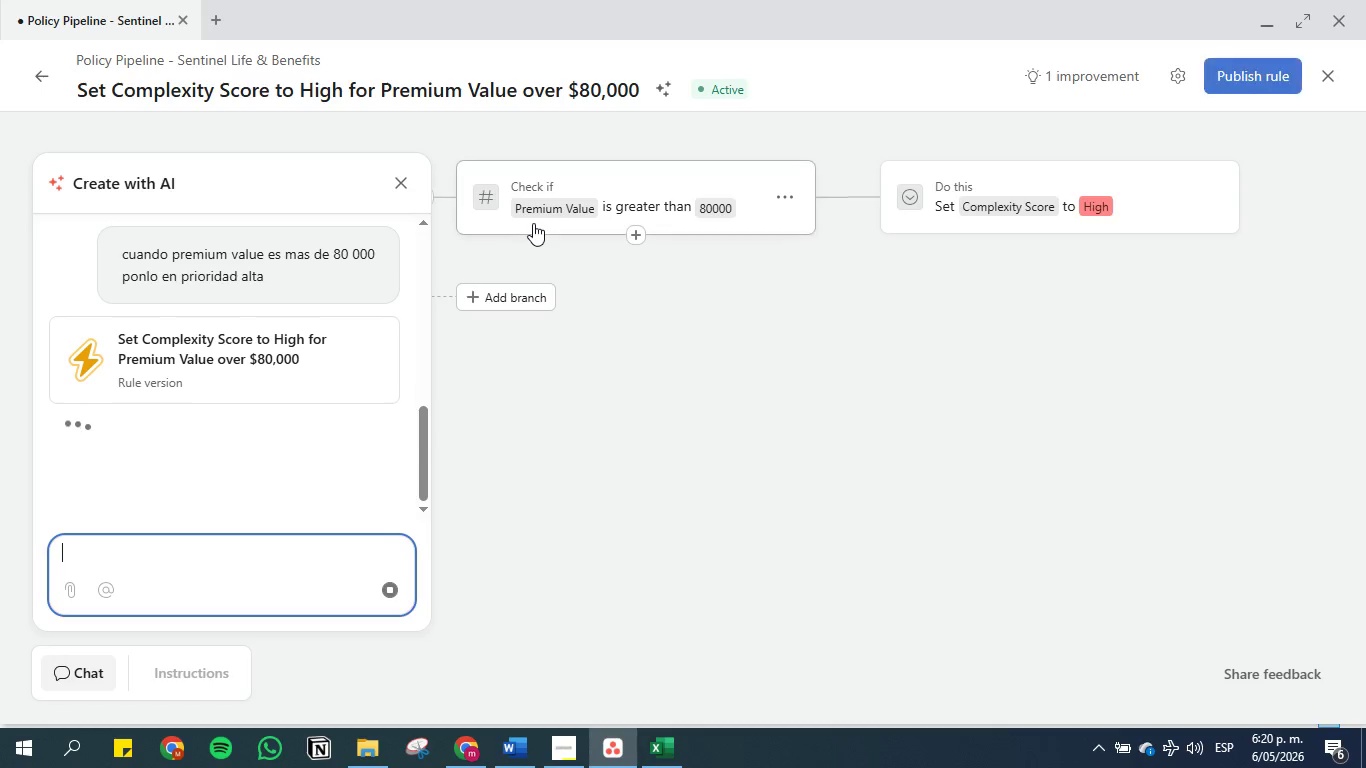 
left_click([554, 410])
 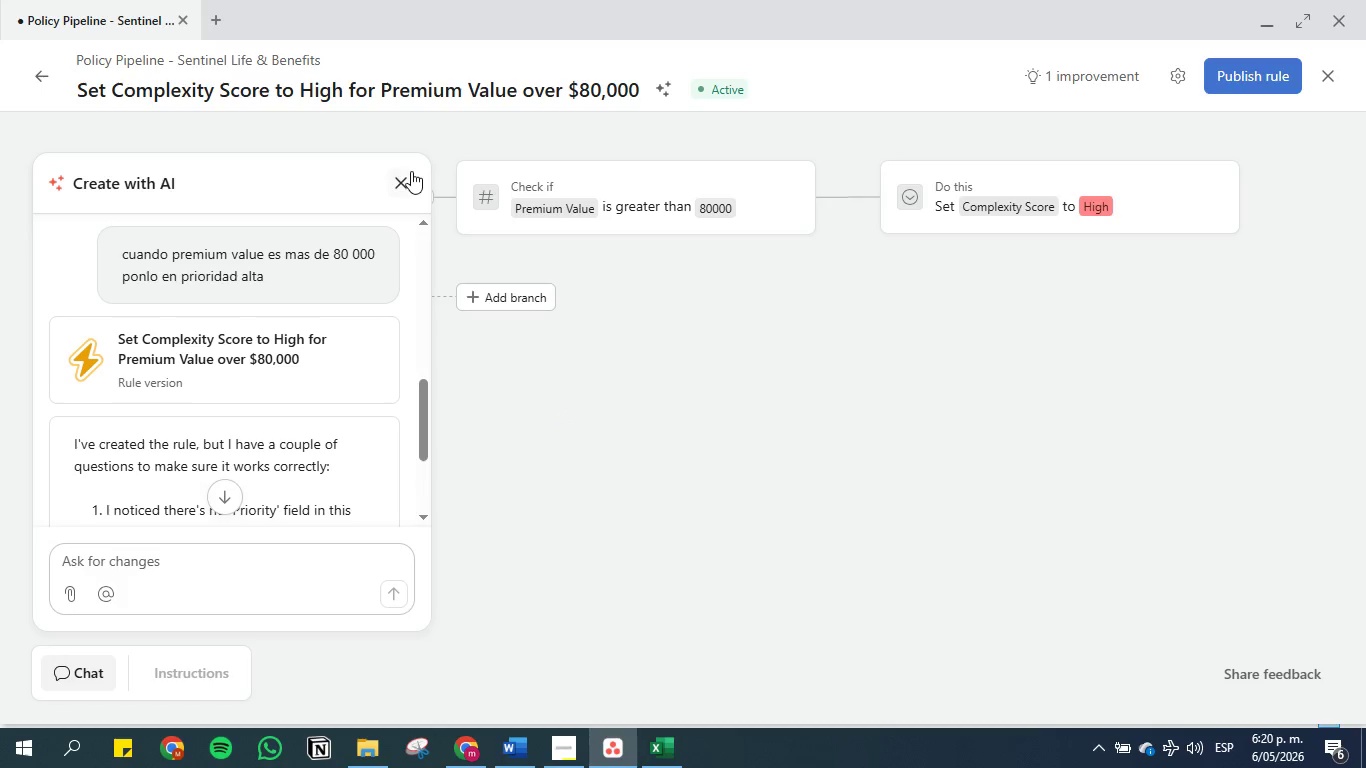 
left_click([408, 176])
 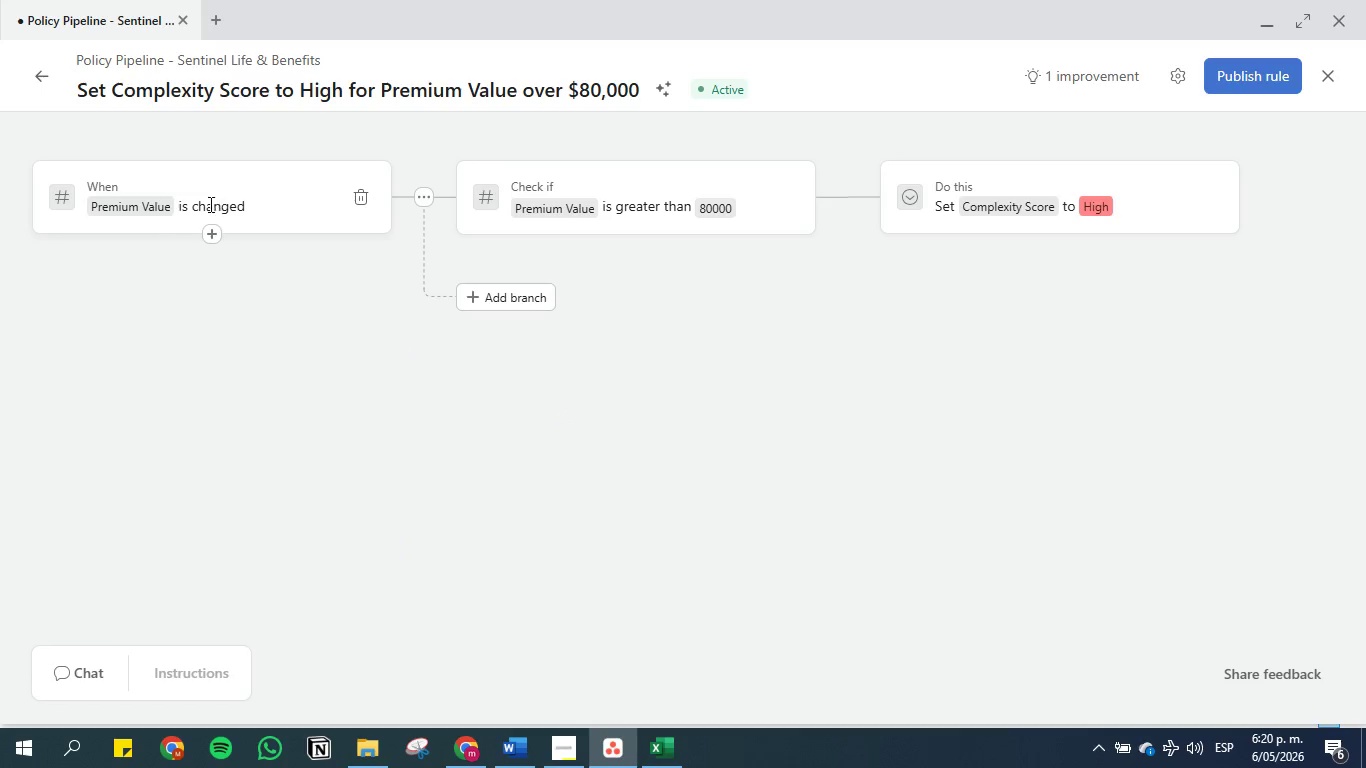 
wait(5.3)
 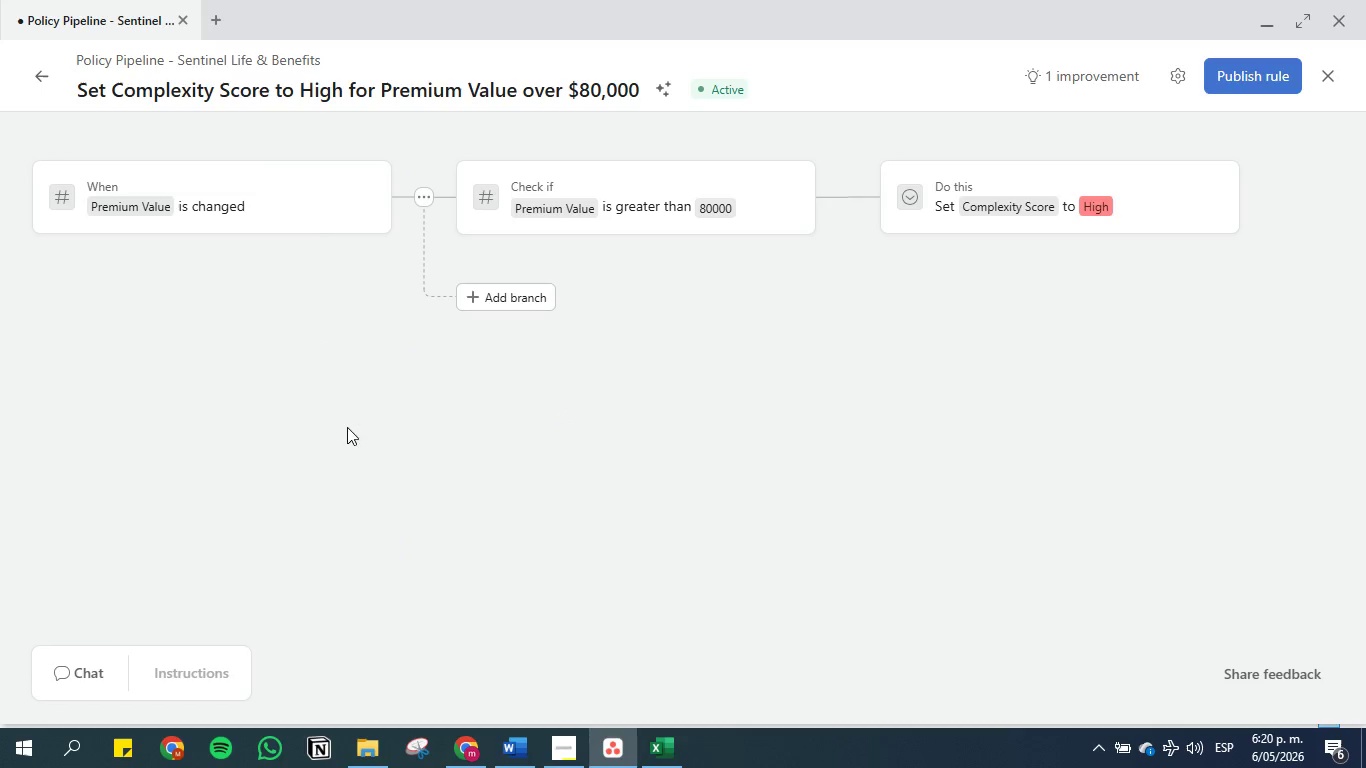 
left_click([210, 206])
 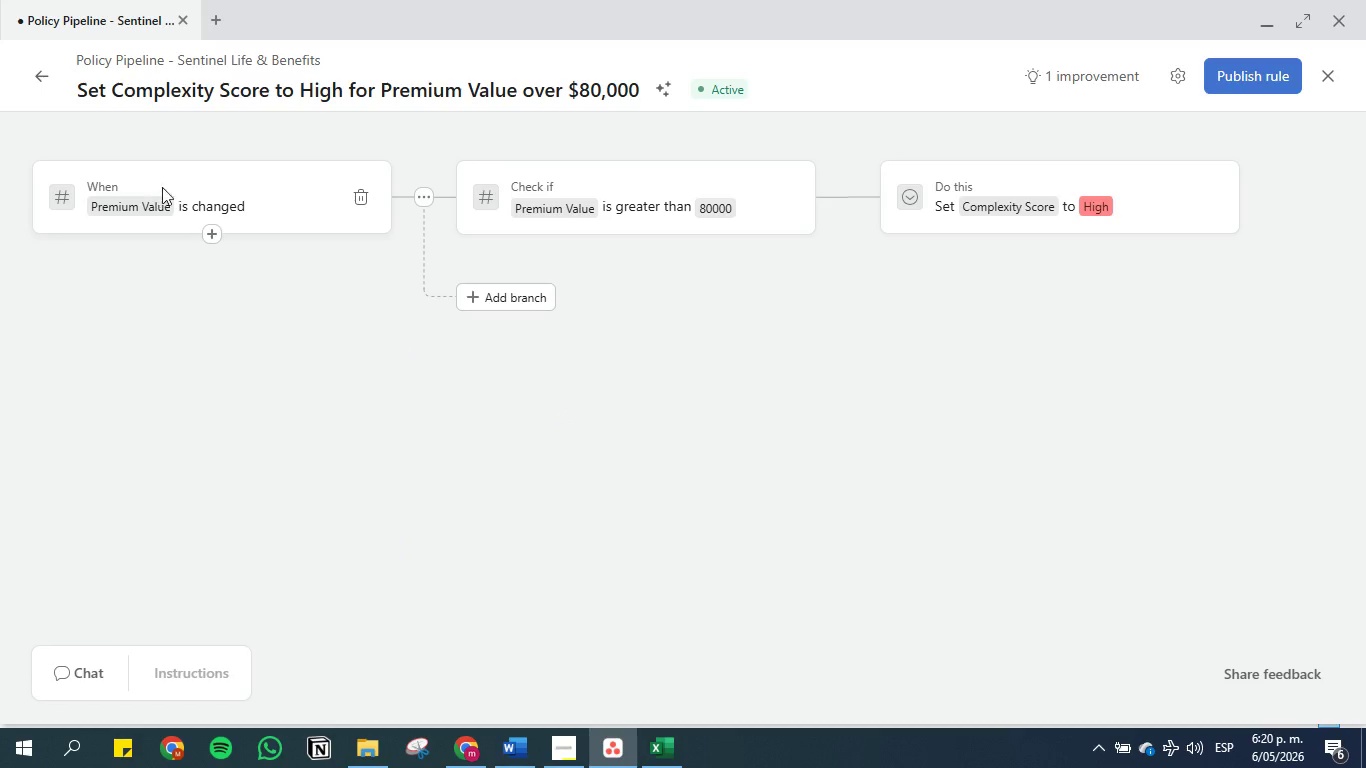 
left_click([170, 177])
 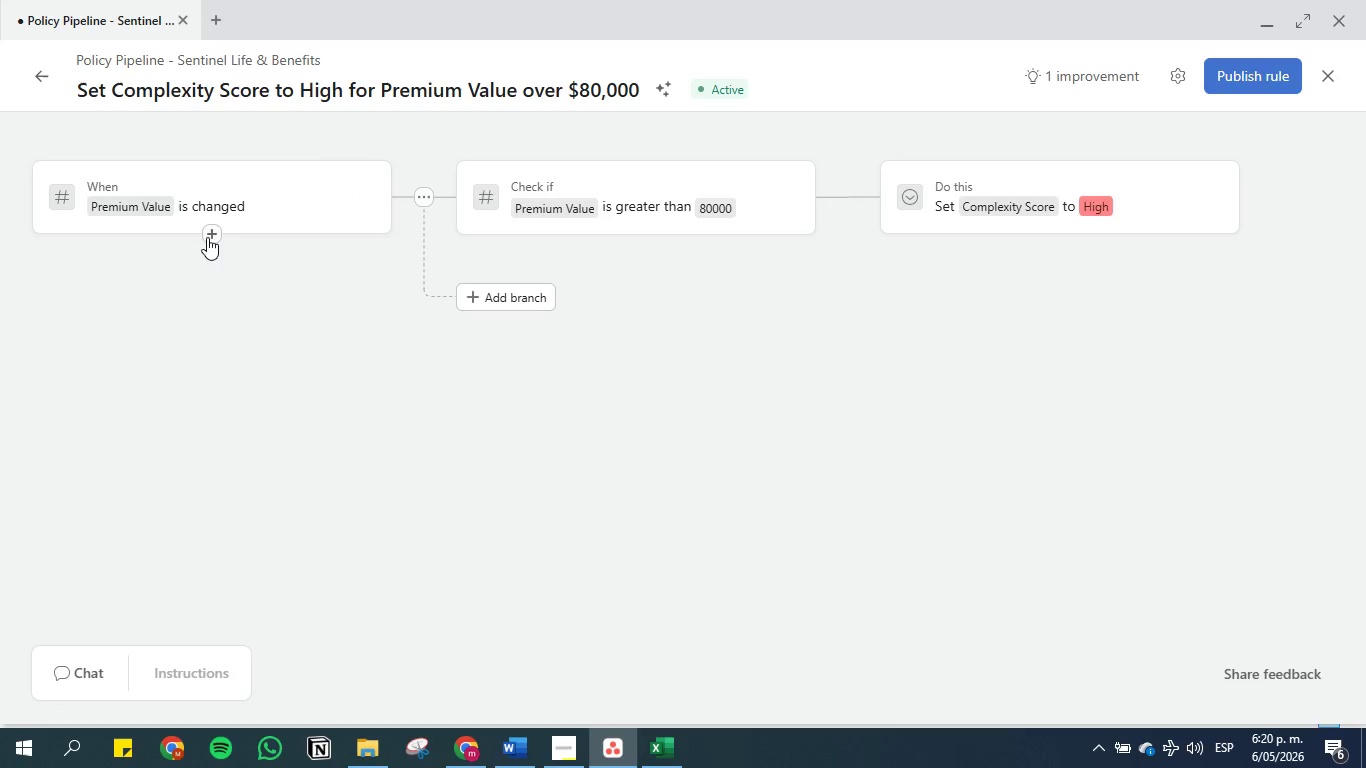 
left_click([210, 236])
 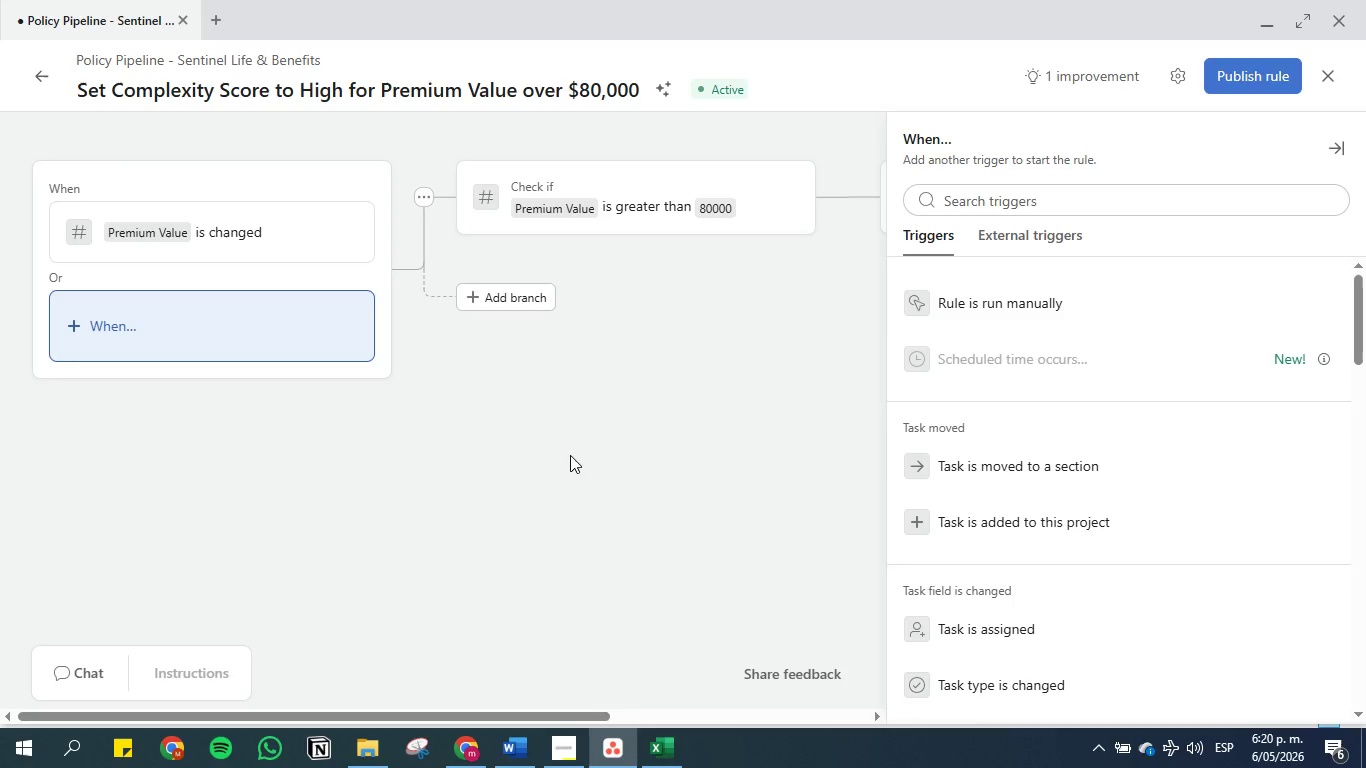 
wait(5.06)
 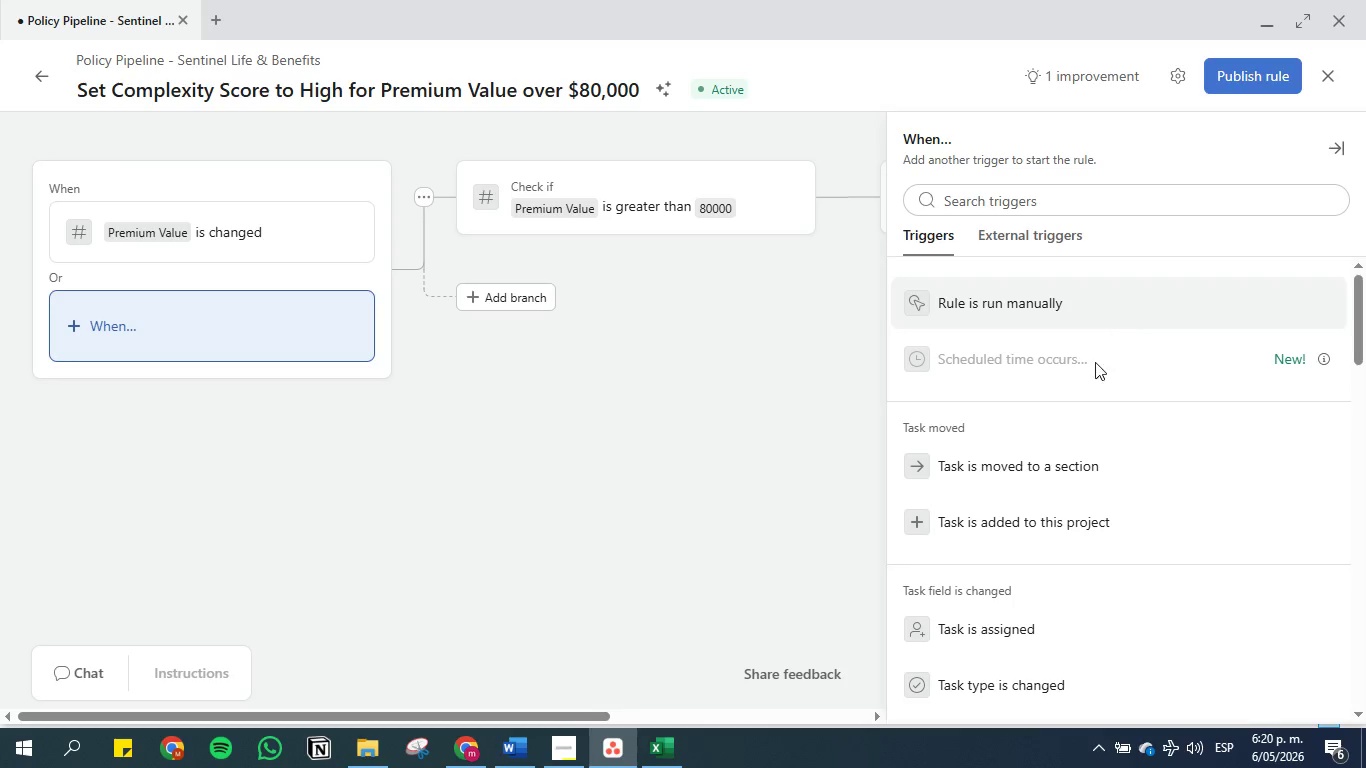 
left_click([441, 445])
 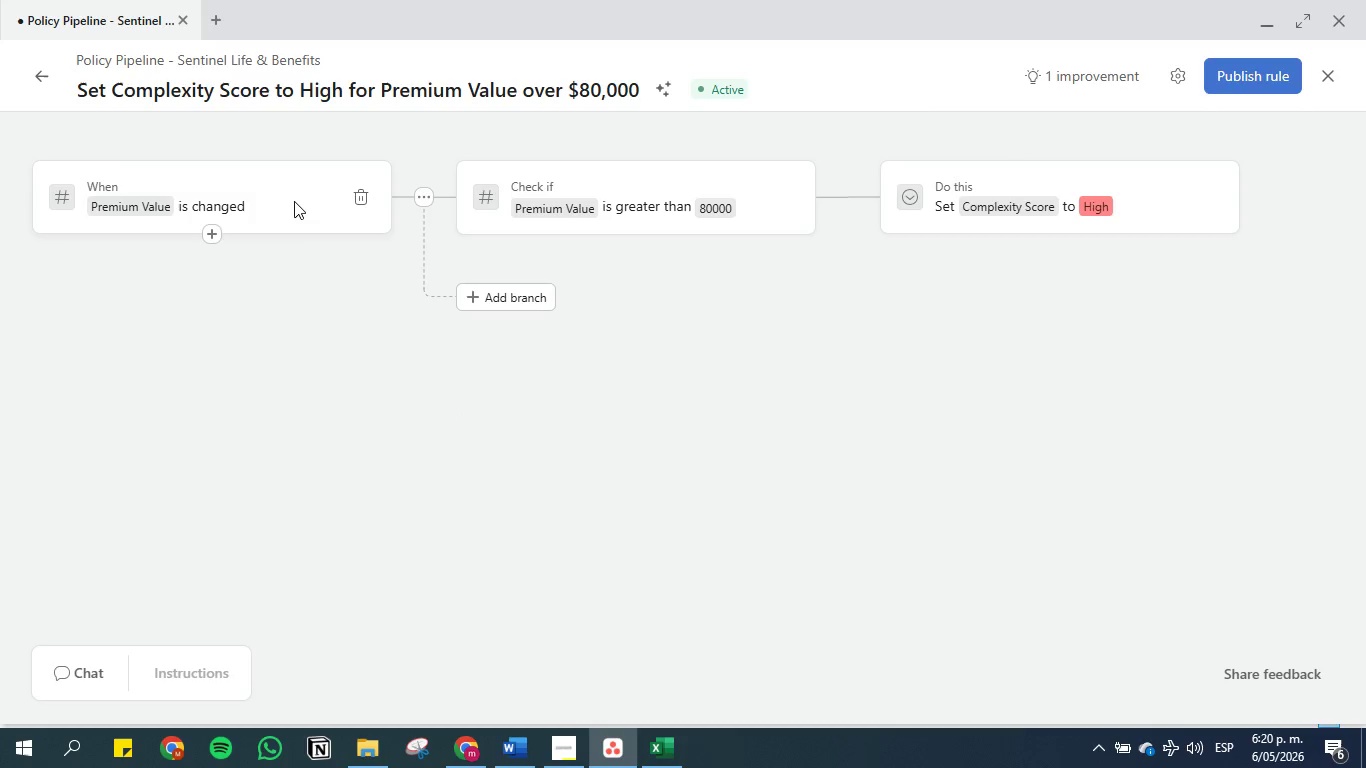 
wait(10.33)
 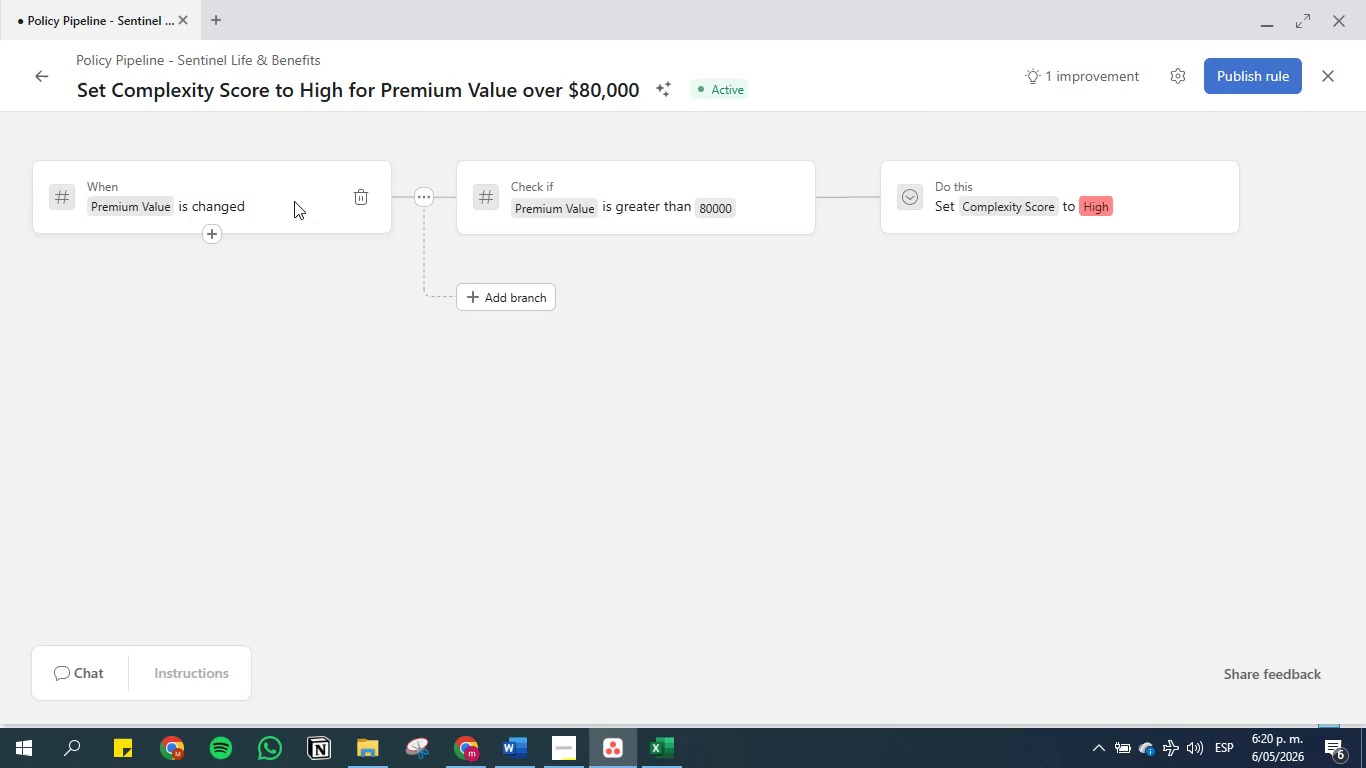 
left_click([1103, 207])
 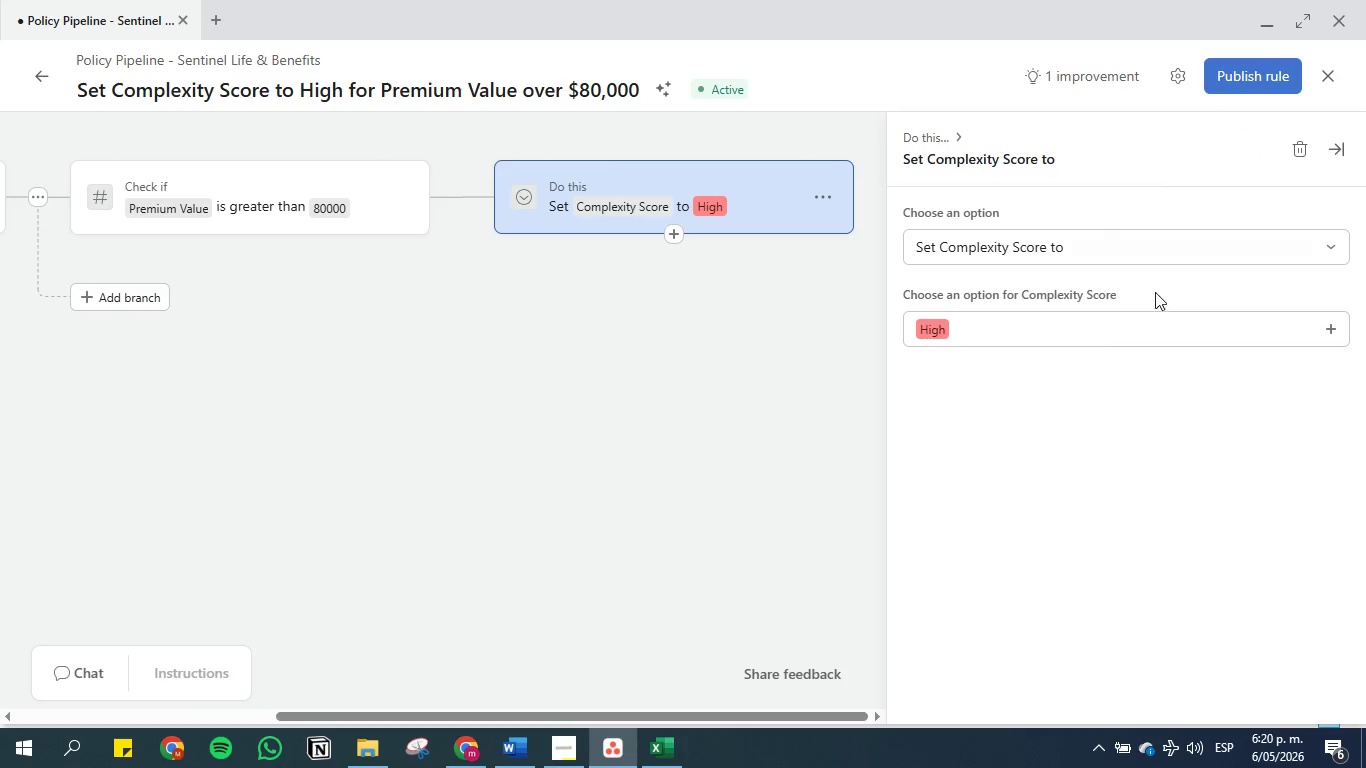 
left_click([1162, 346])
 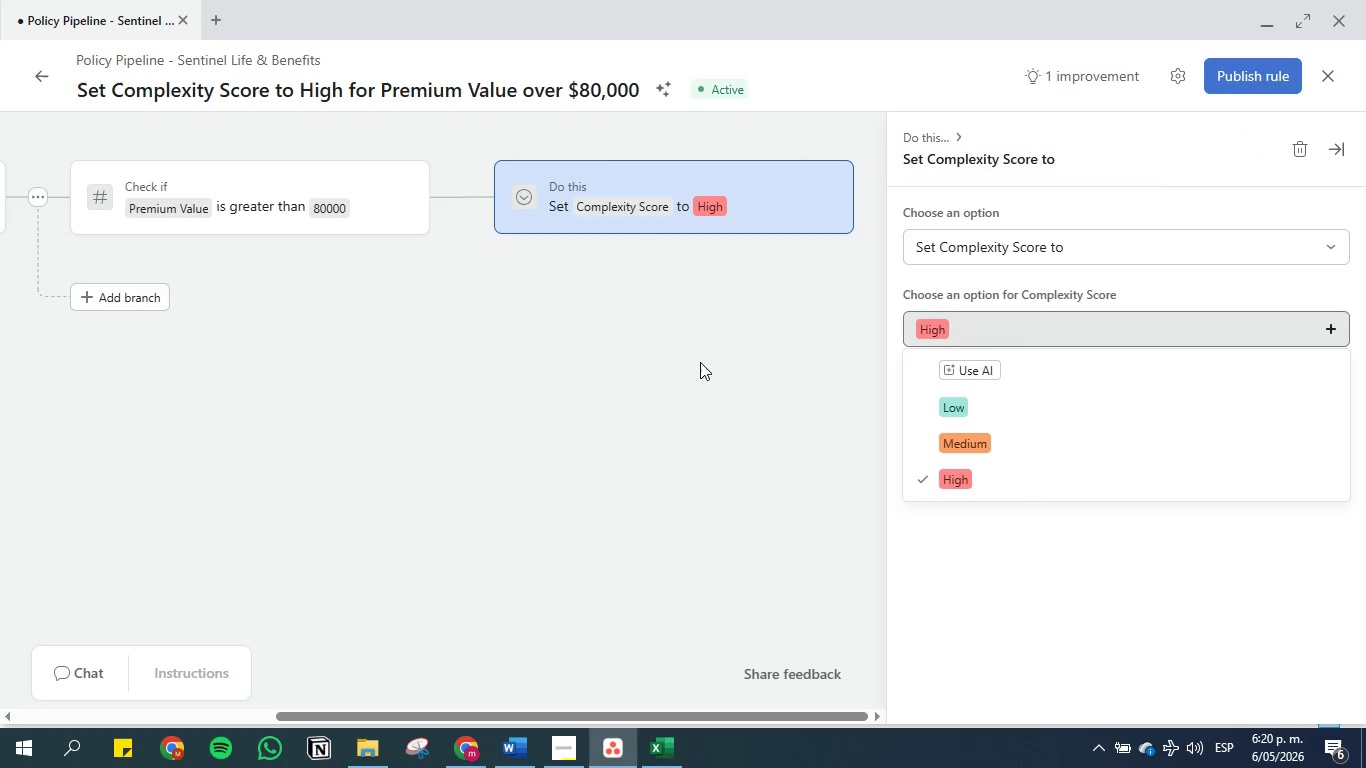 
left_click([664, 398])
 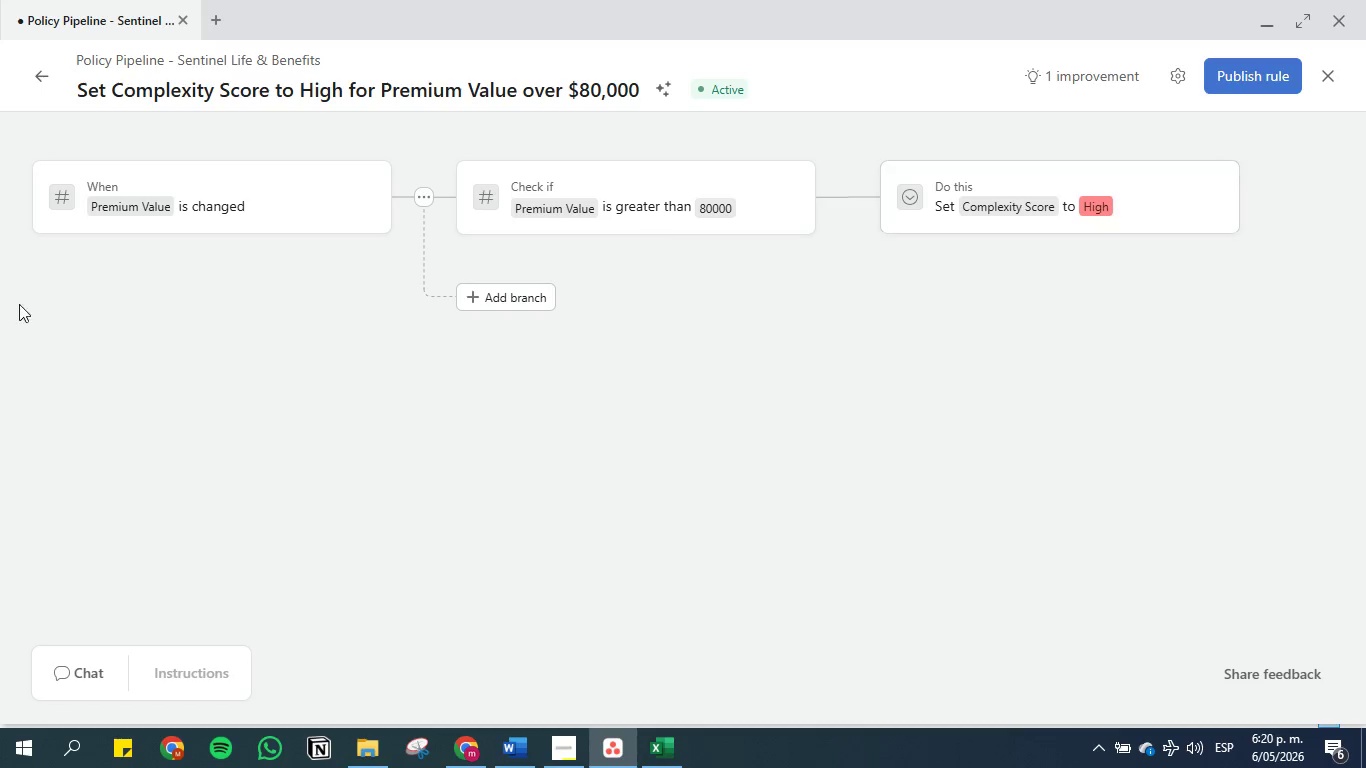 
wait(8.53)
 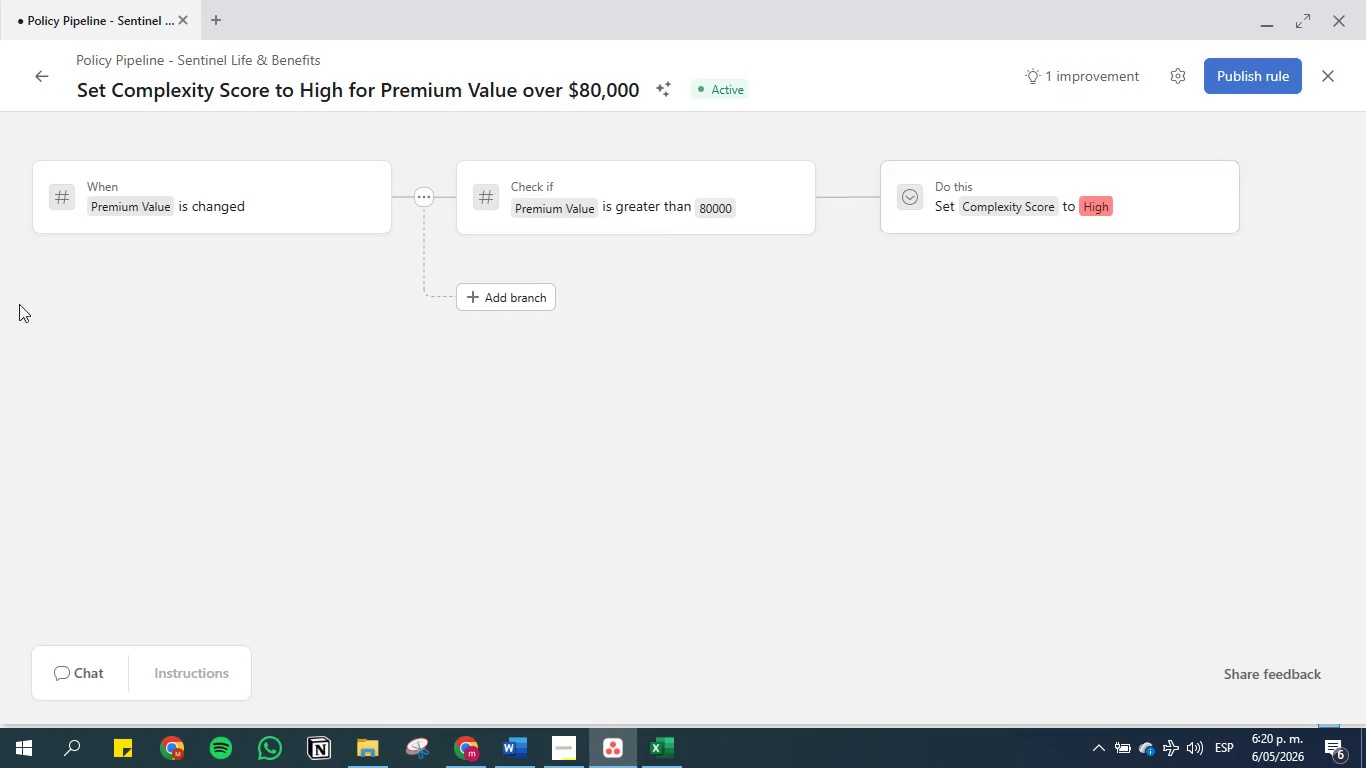 
left_click([1269, 70])
 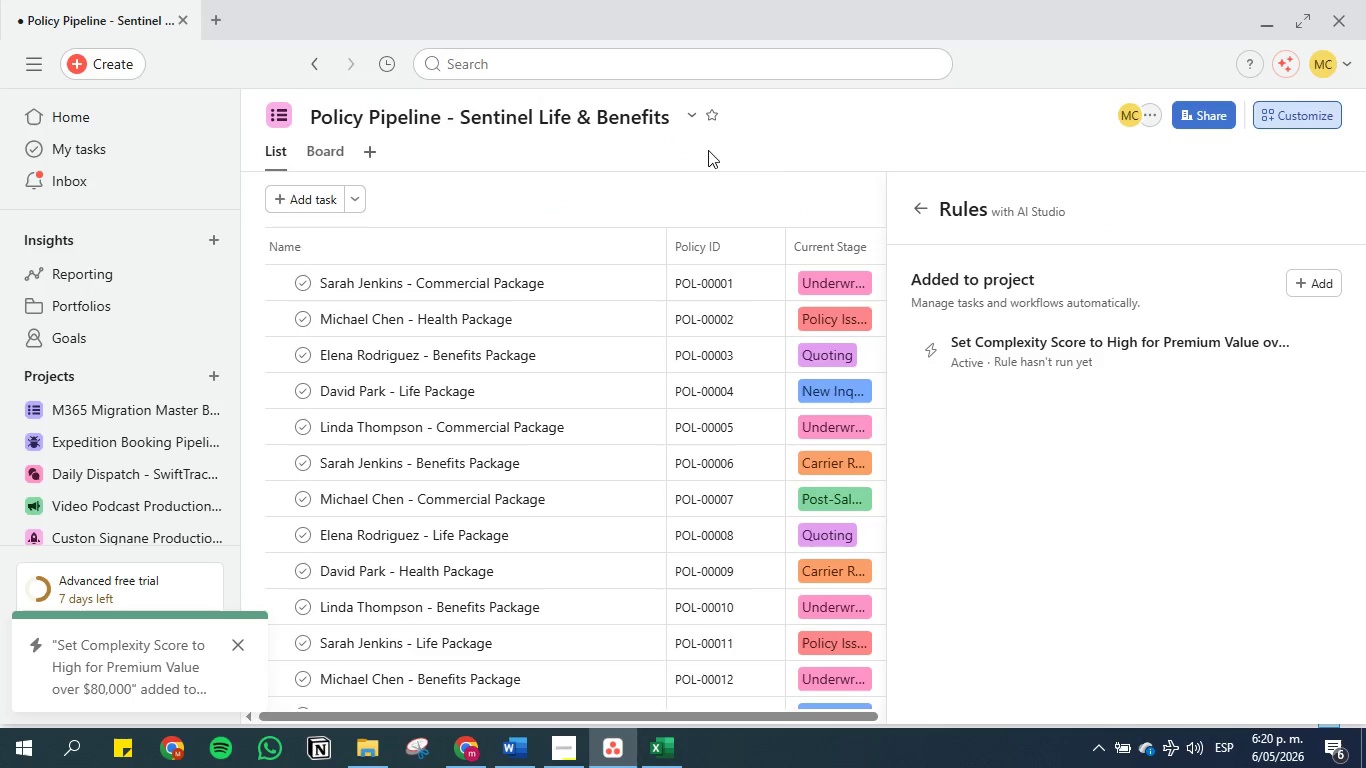 
wait(5.41)
 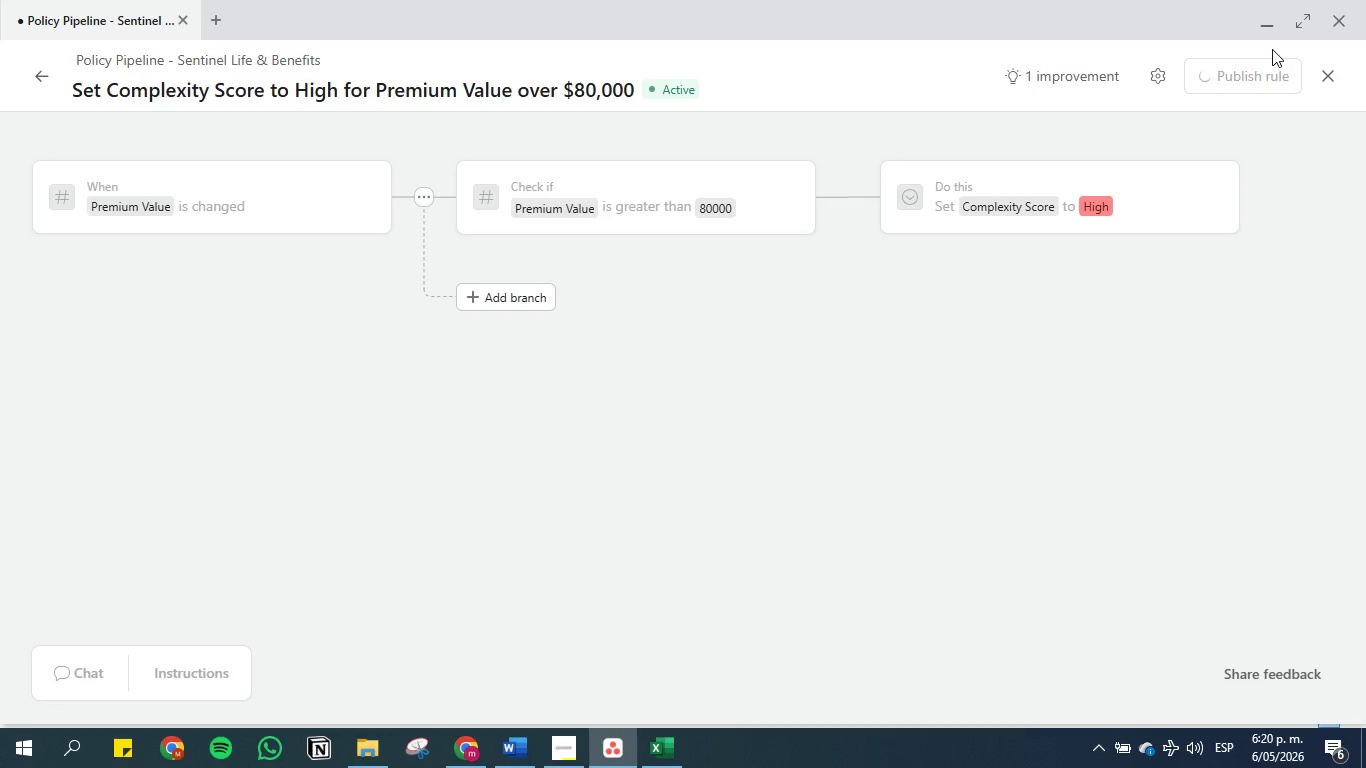 
left_click([927, 199])
 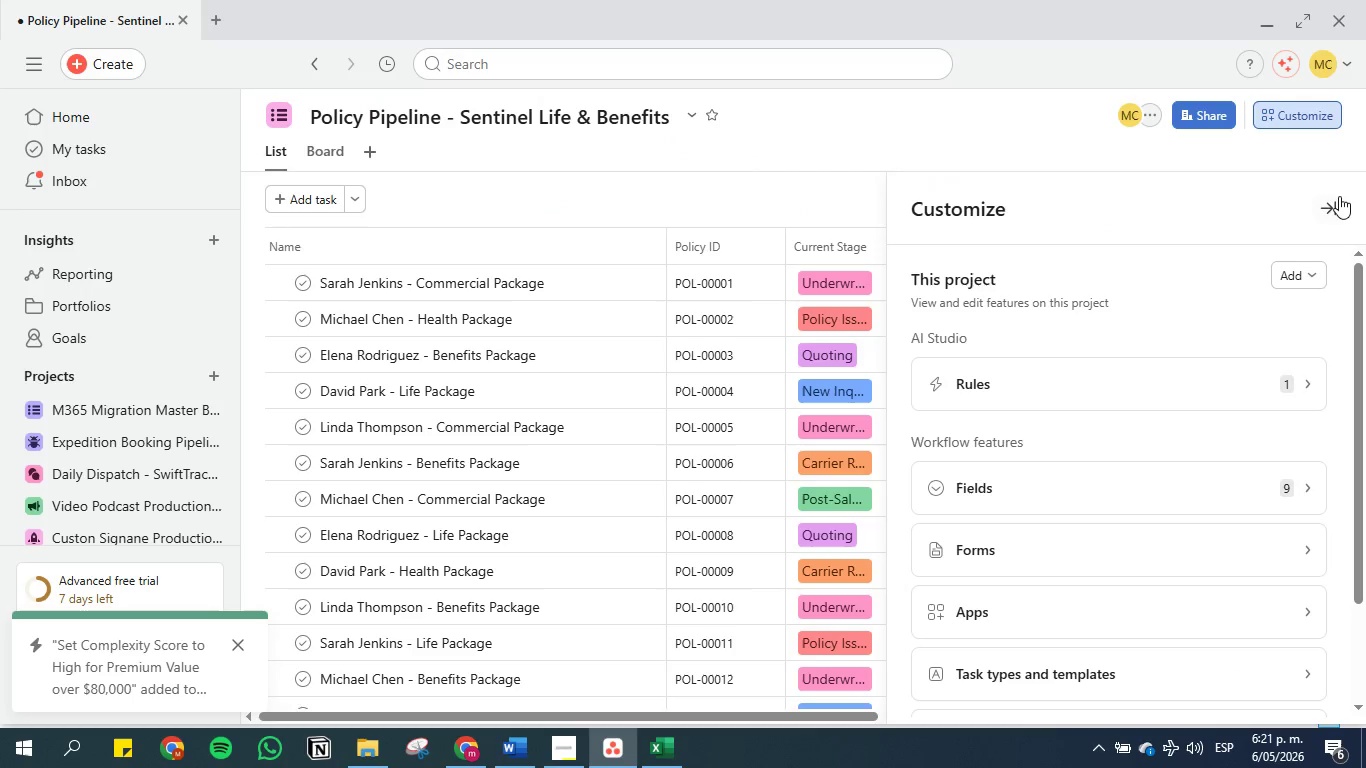 
left_click([1339, 205])
 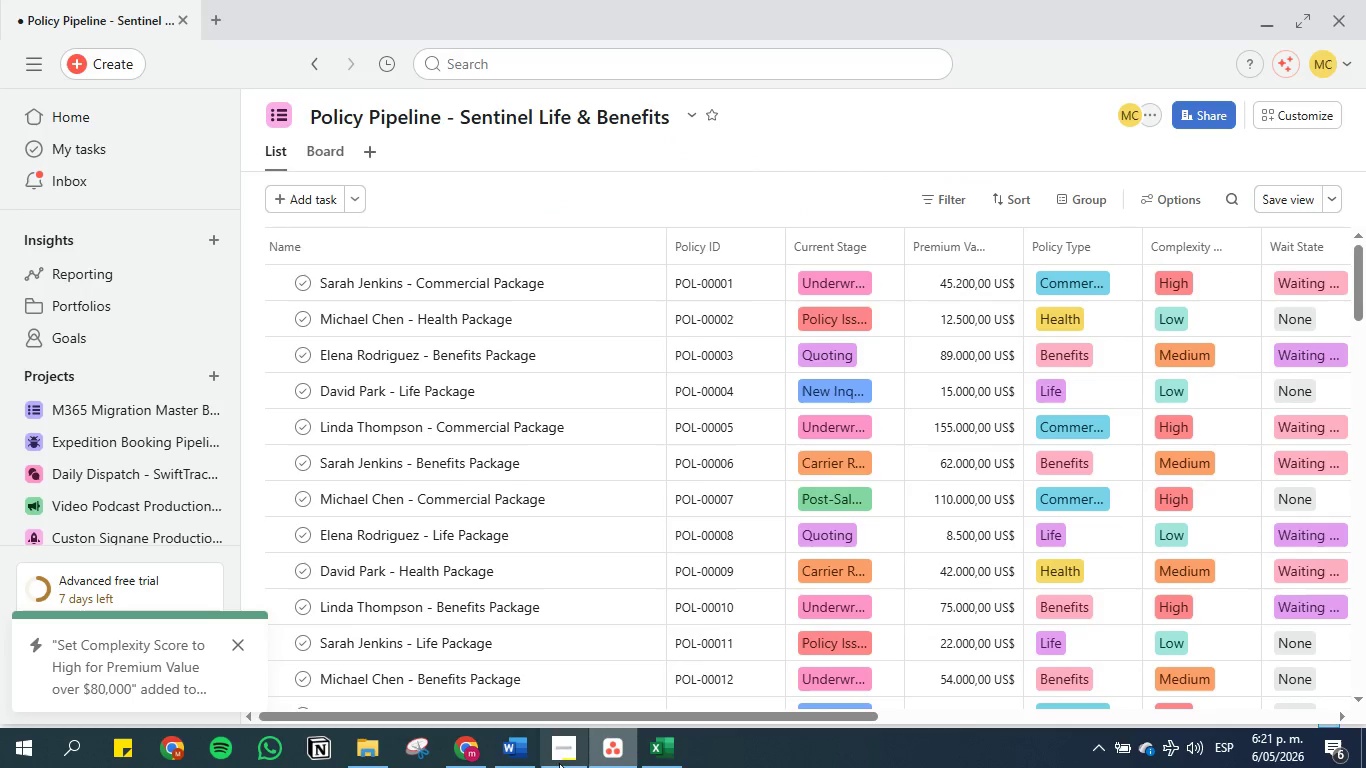 
left_click([528, 747])
 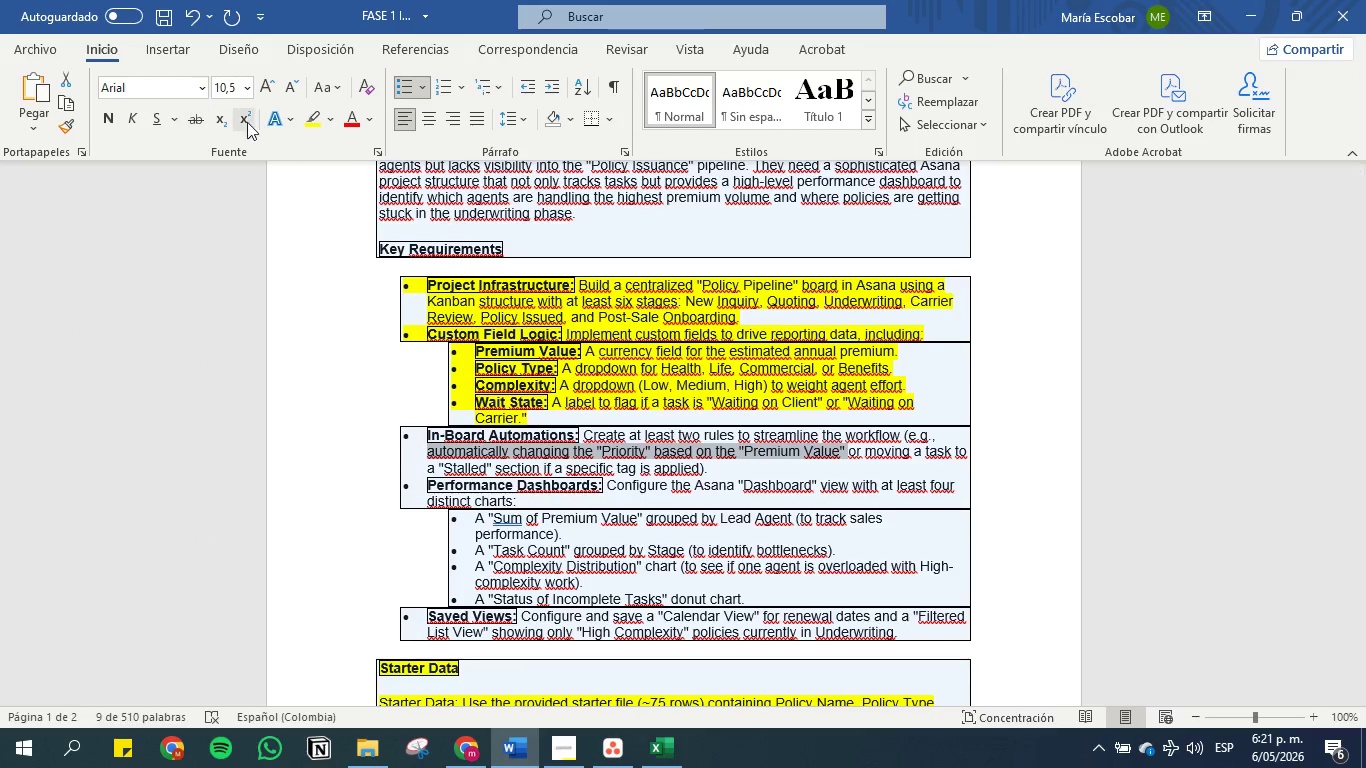 
left_click([312, 122])
 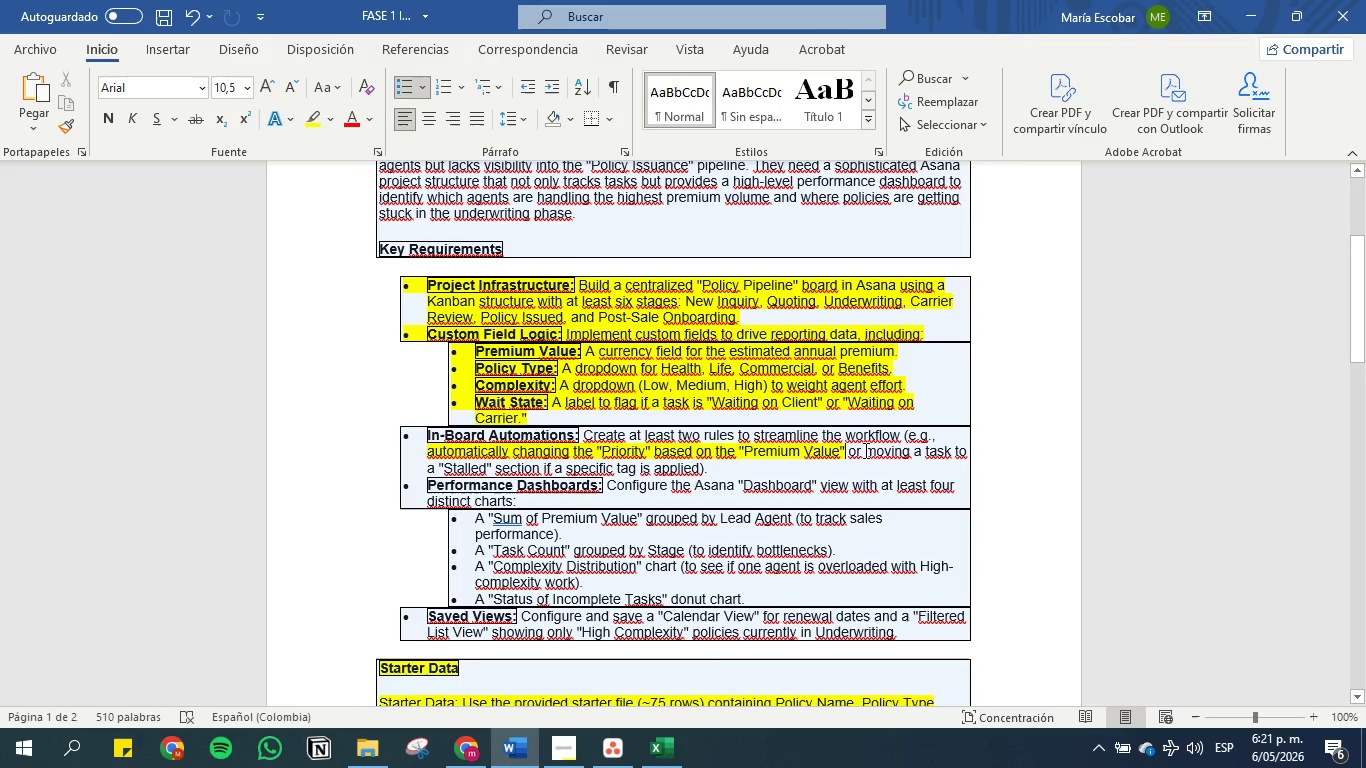 
left_click_drag(start_coordinate=[864, 450], to_coordinate=[695, 461])
 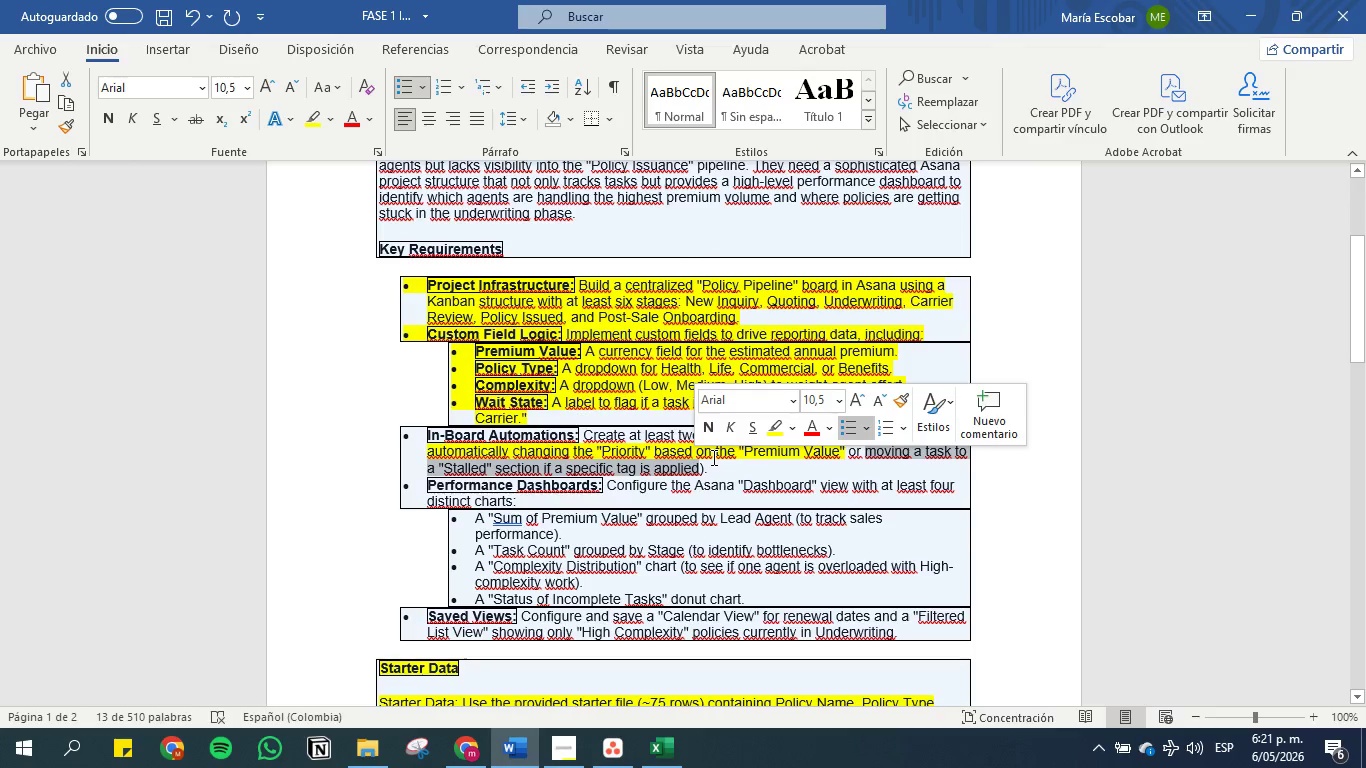 
left_click([713, 457])
 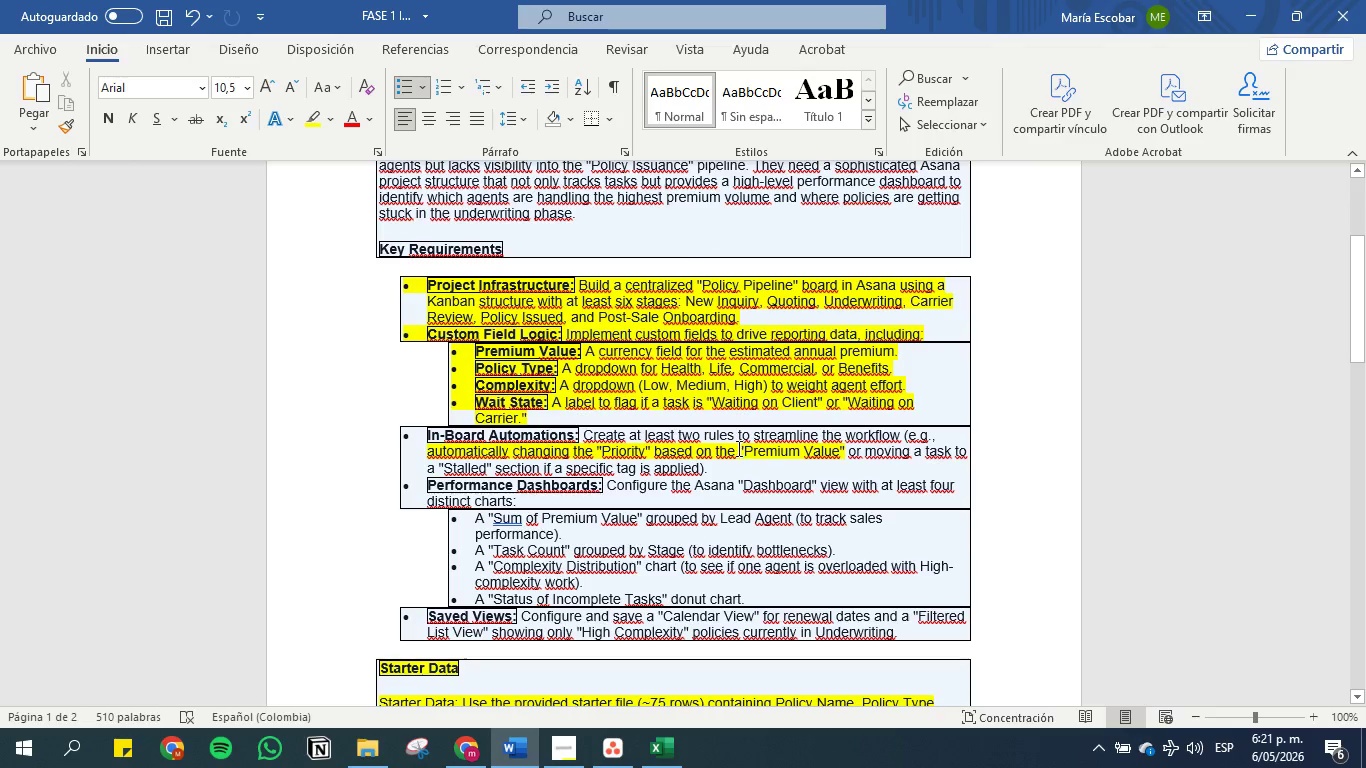 
left_click_drag(start_coordinate=[736, 448], to_coordinate=[964, 464])
 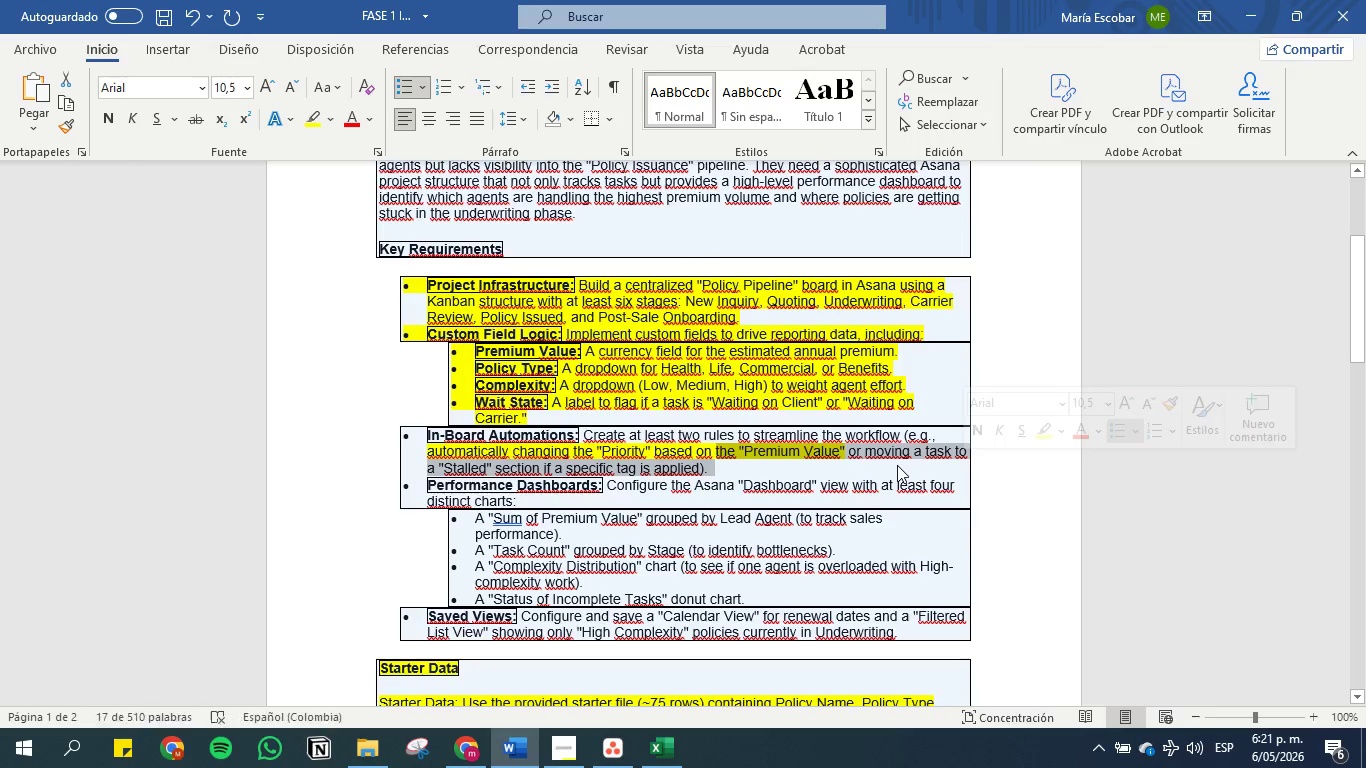 
left_click([897, 465])
 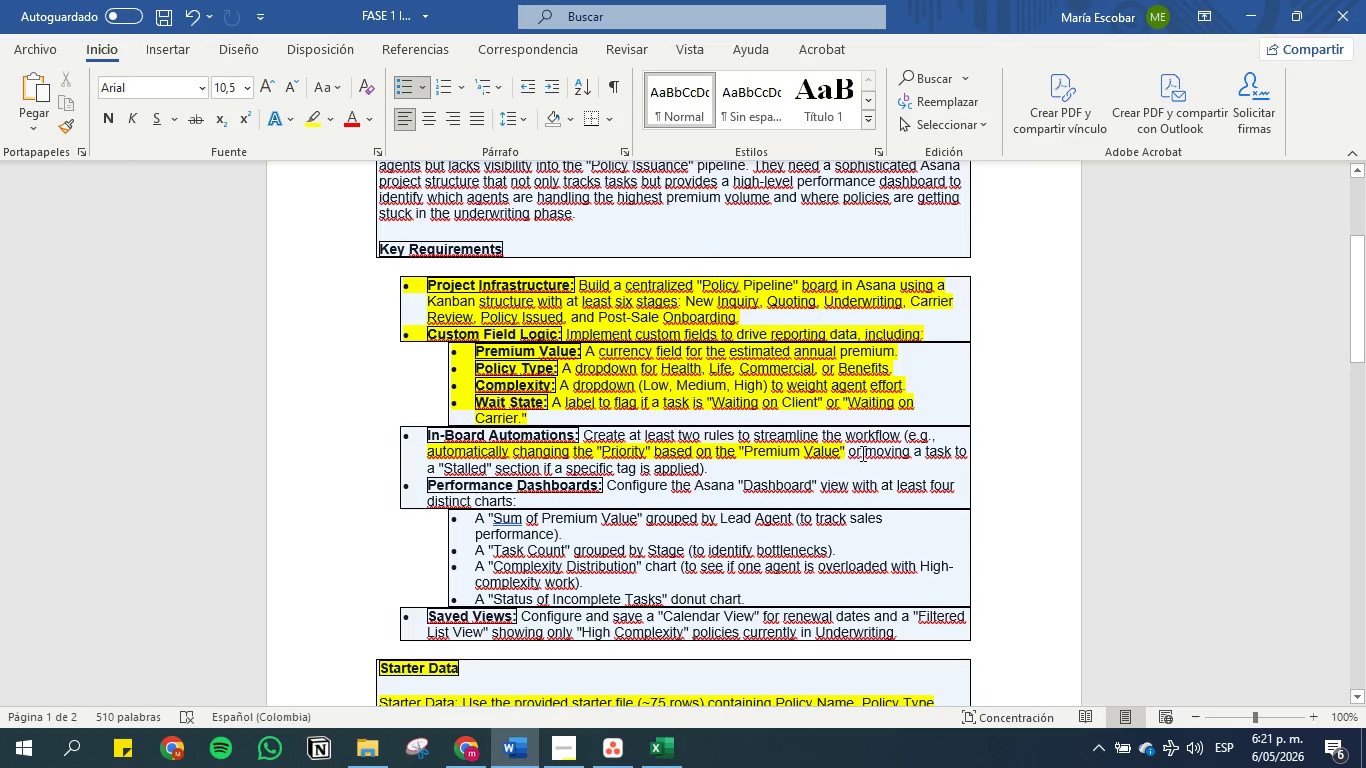 
left_click_drag(start_coordinate=[867, 453], to_coordinate=[738, 465])
 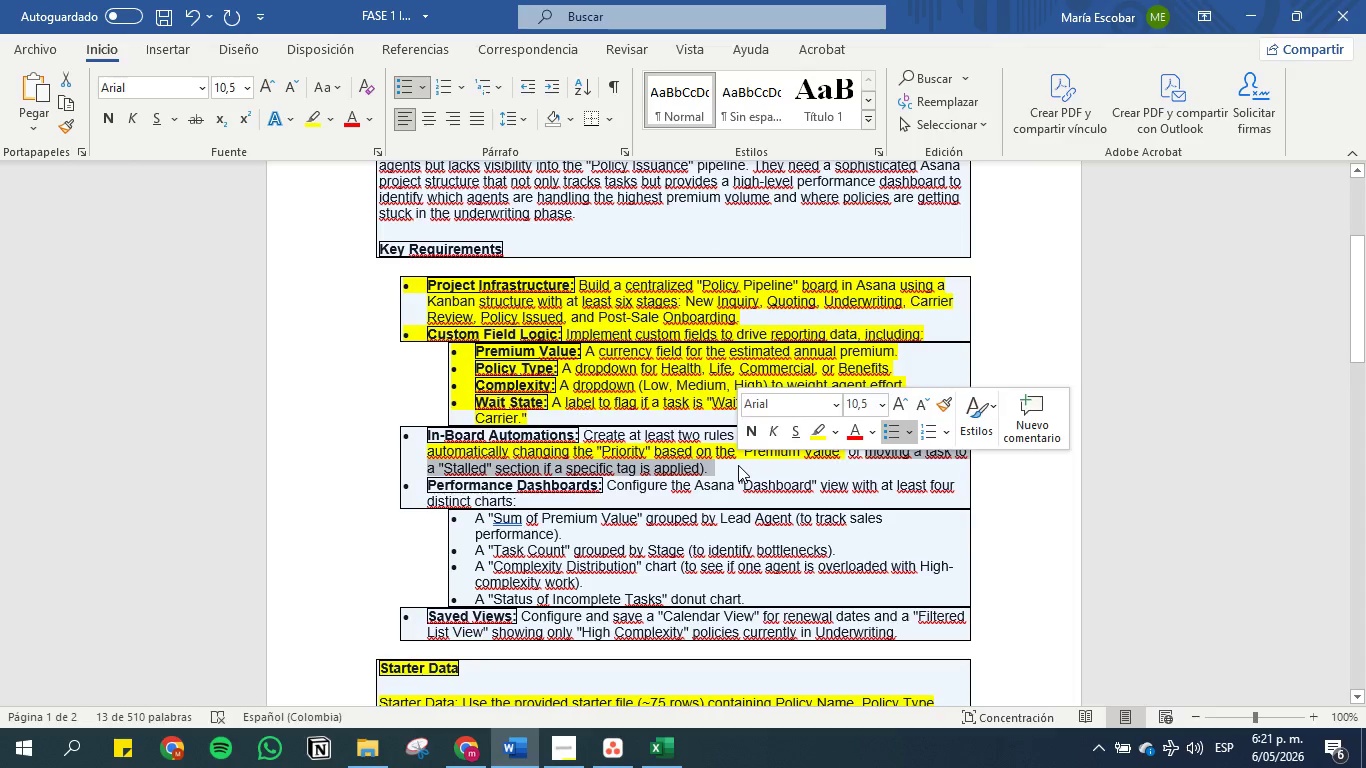 
key(Control+C)
 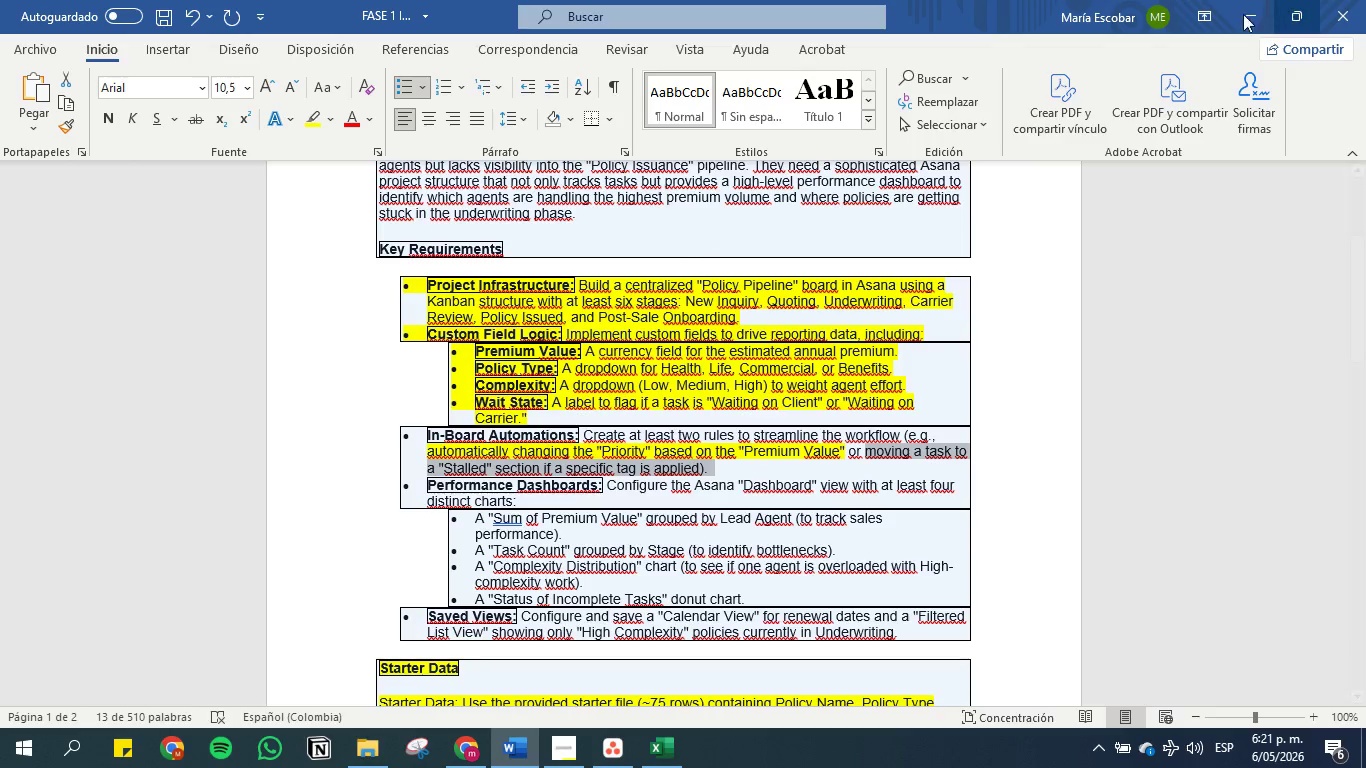 
left_click([1242, 15])
 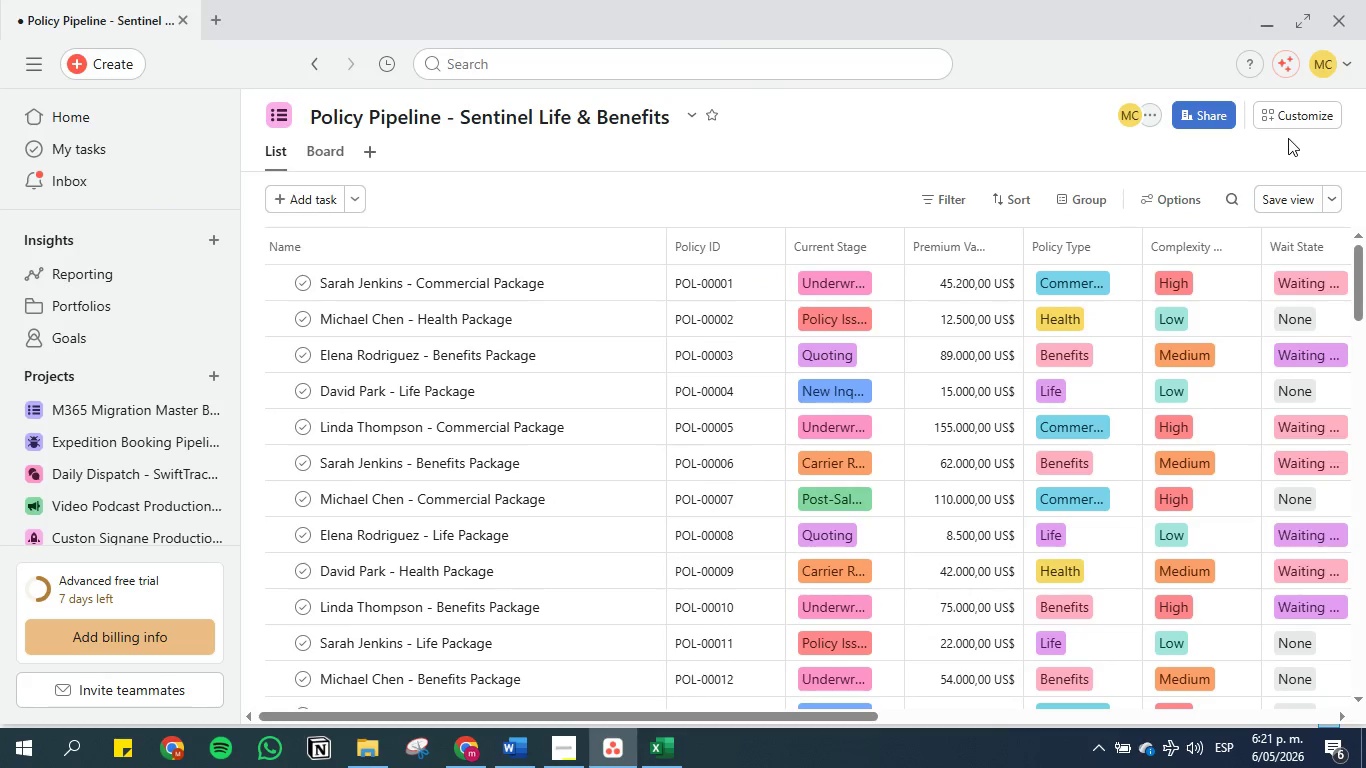 
left_click([1288, 122])
 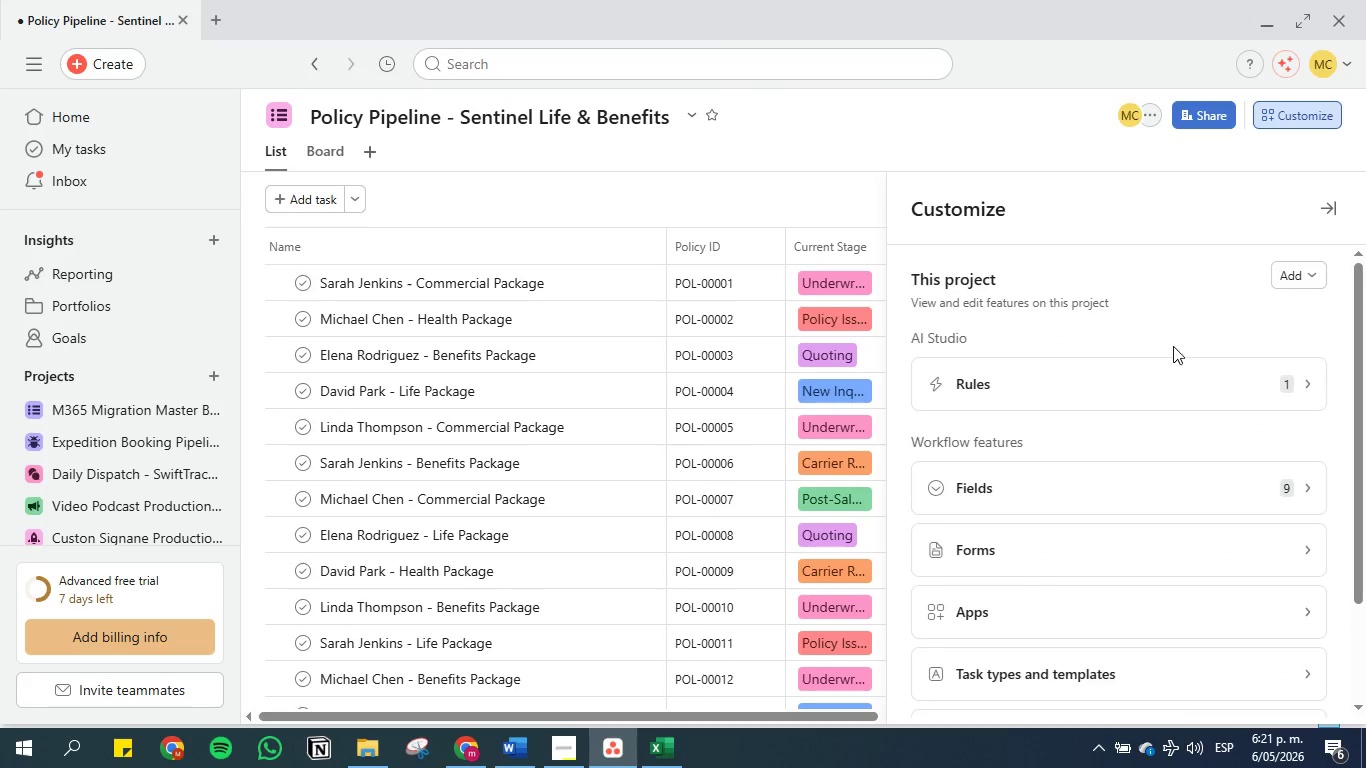 
left_click([1168, 373])
 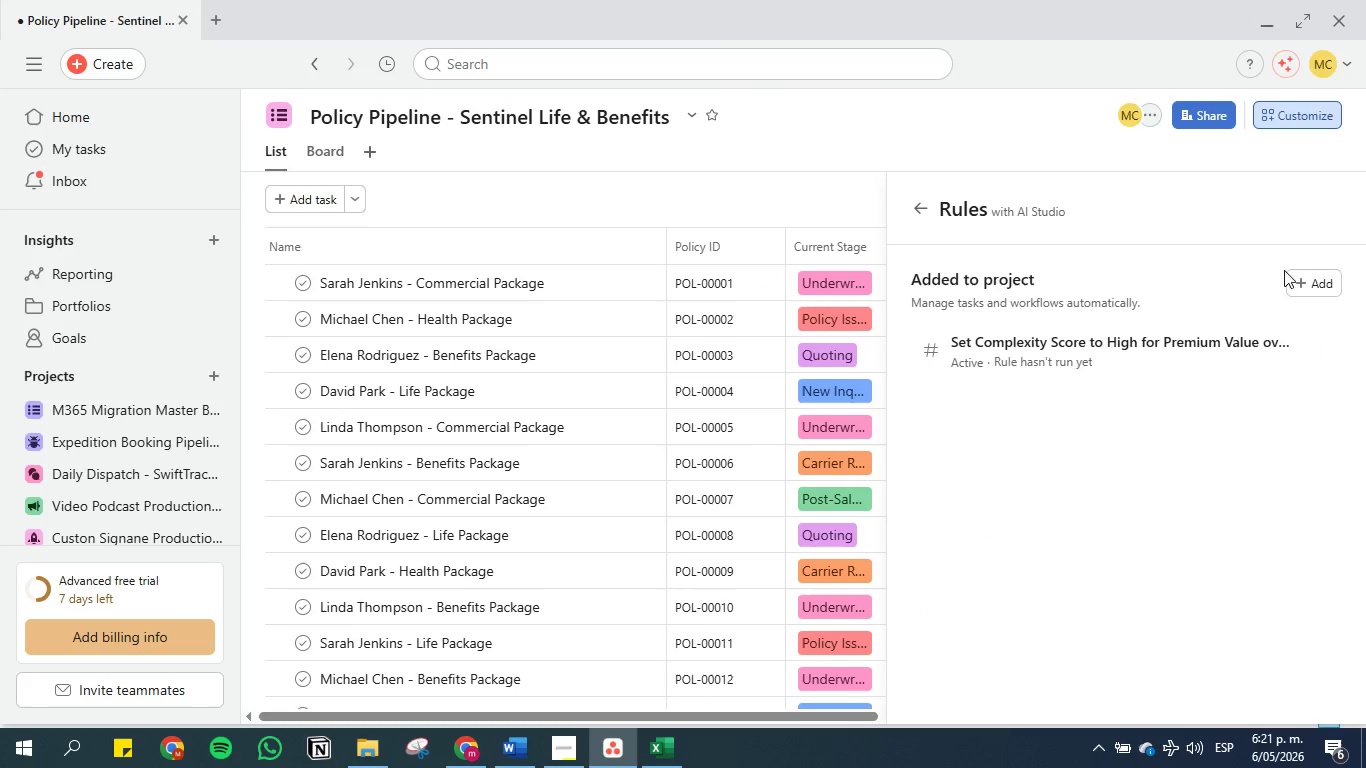 
left_click([1303, 280])
 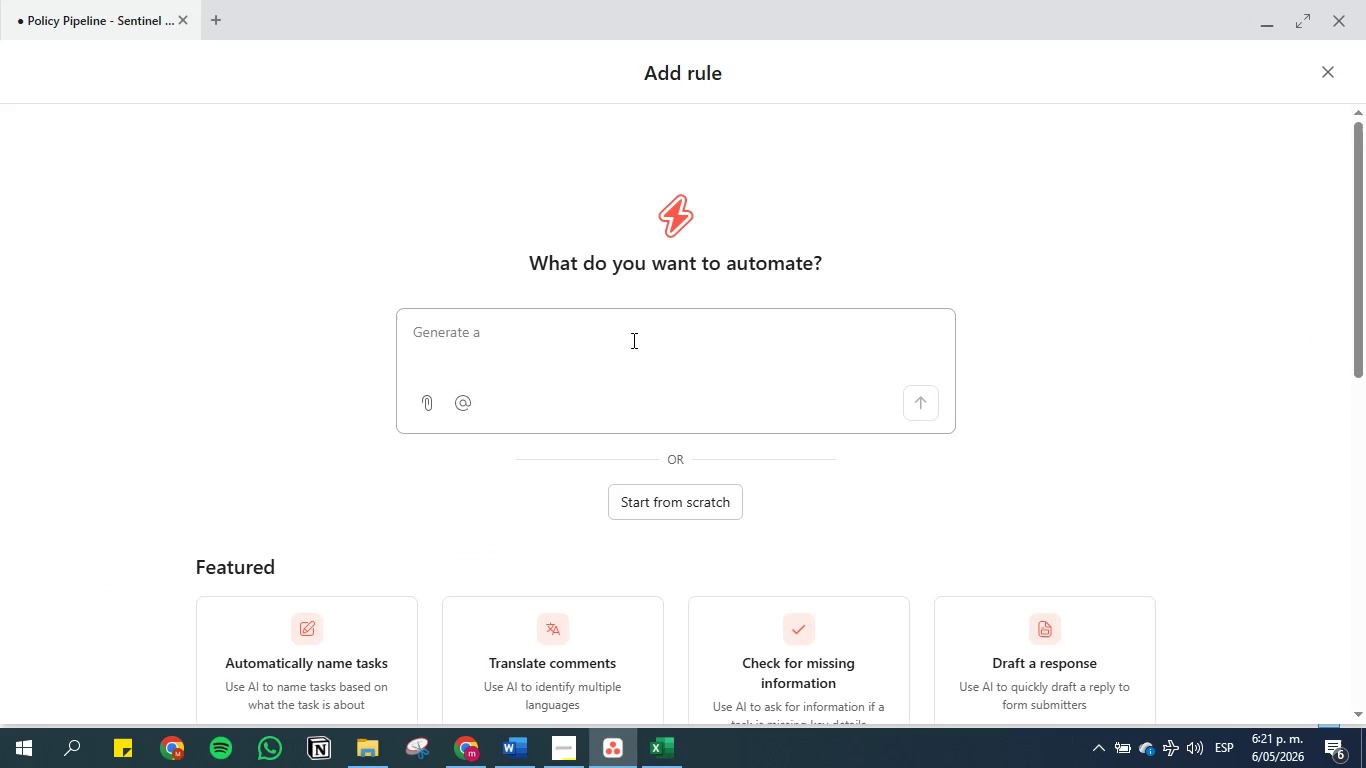 
double_click([632, 340])
 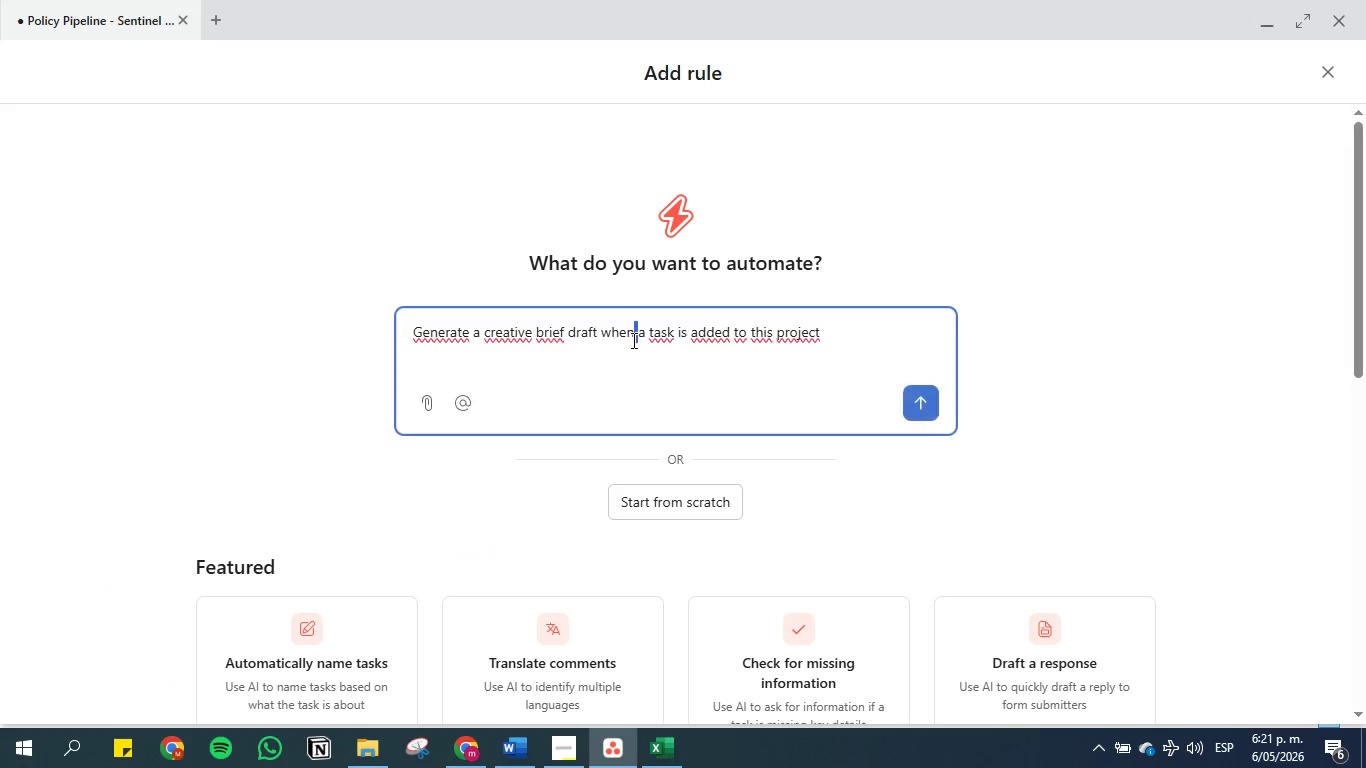 
triple_click([632, 340])
 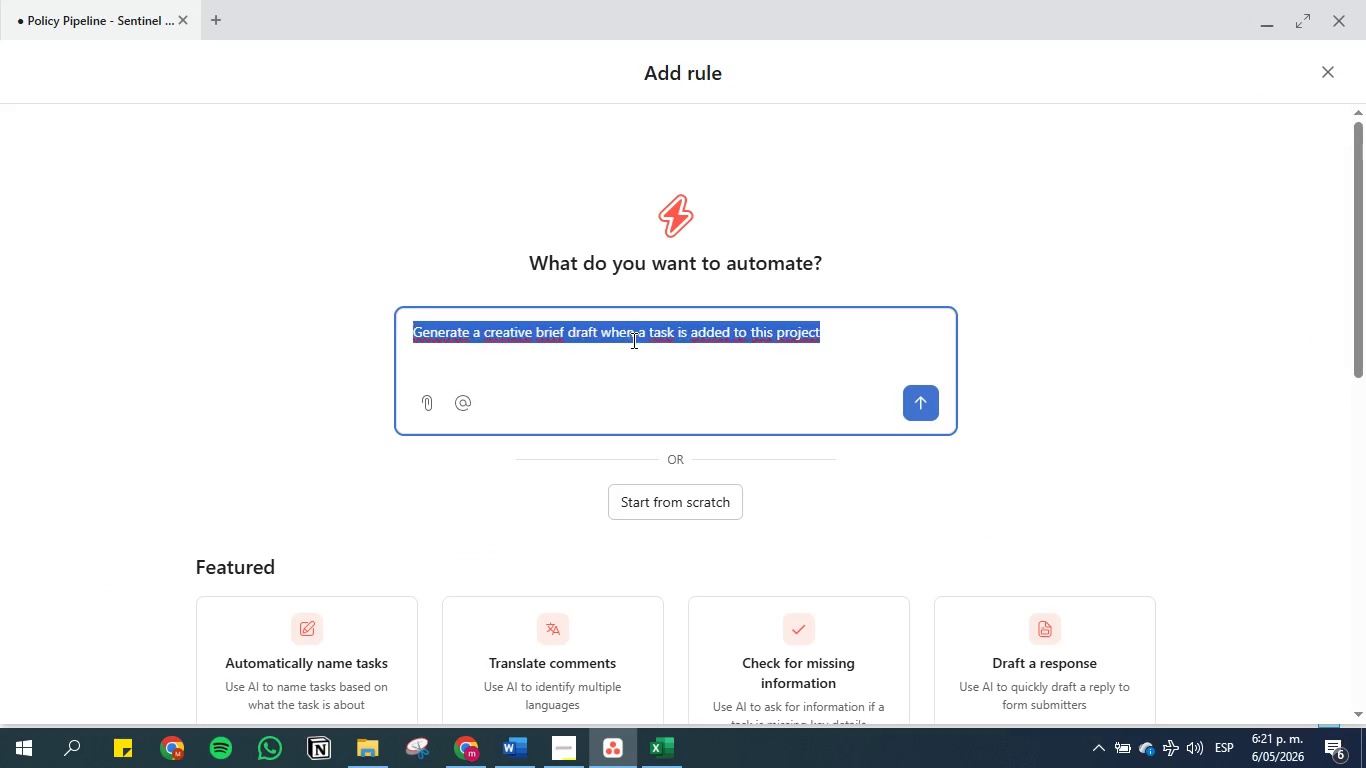 
triple_click([632, 340])
 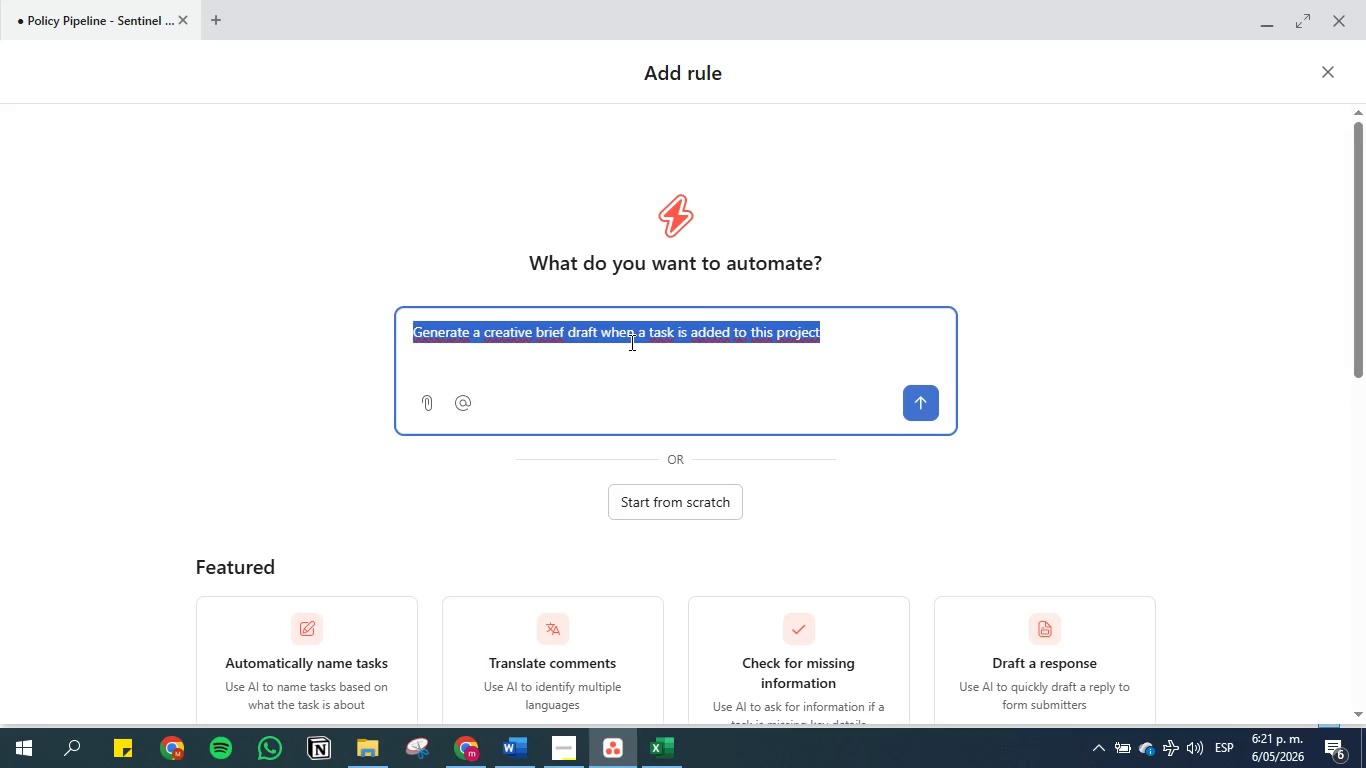 
key(Backspace)
 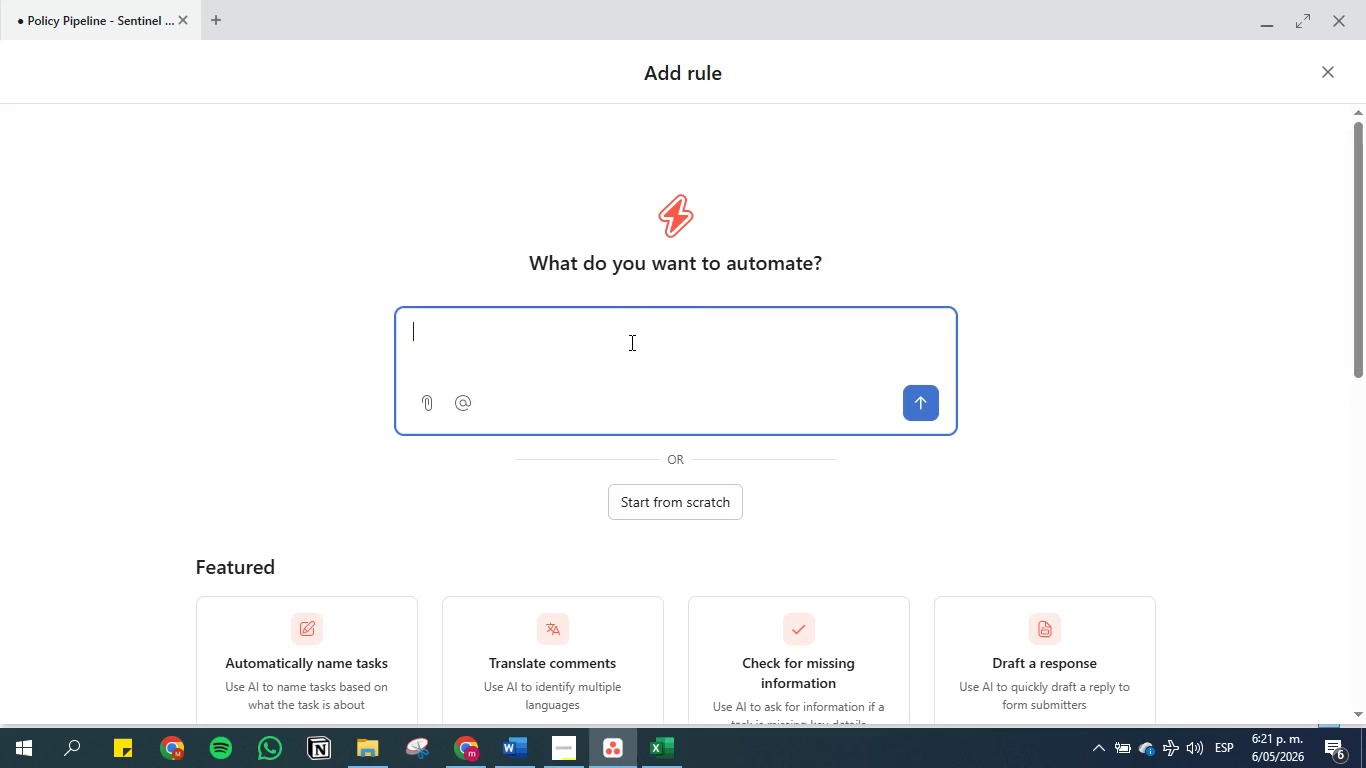 
key(Control+V)
 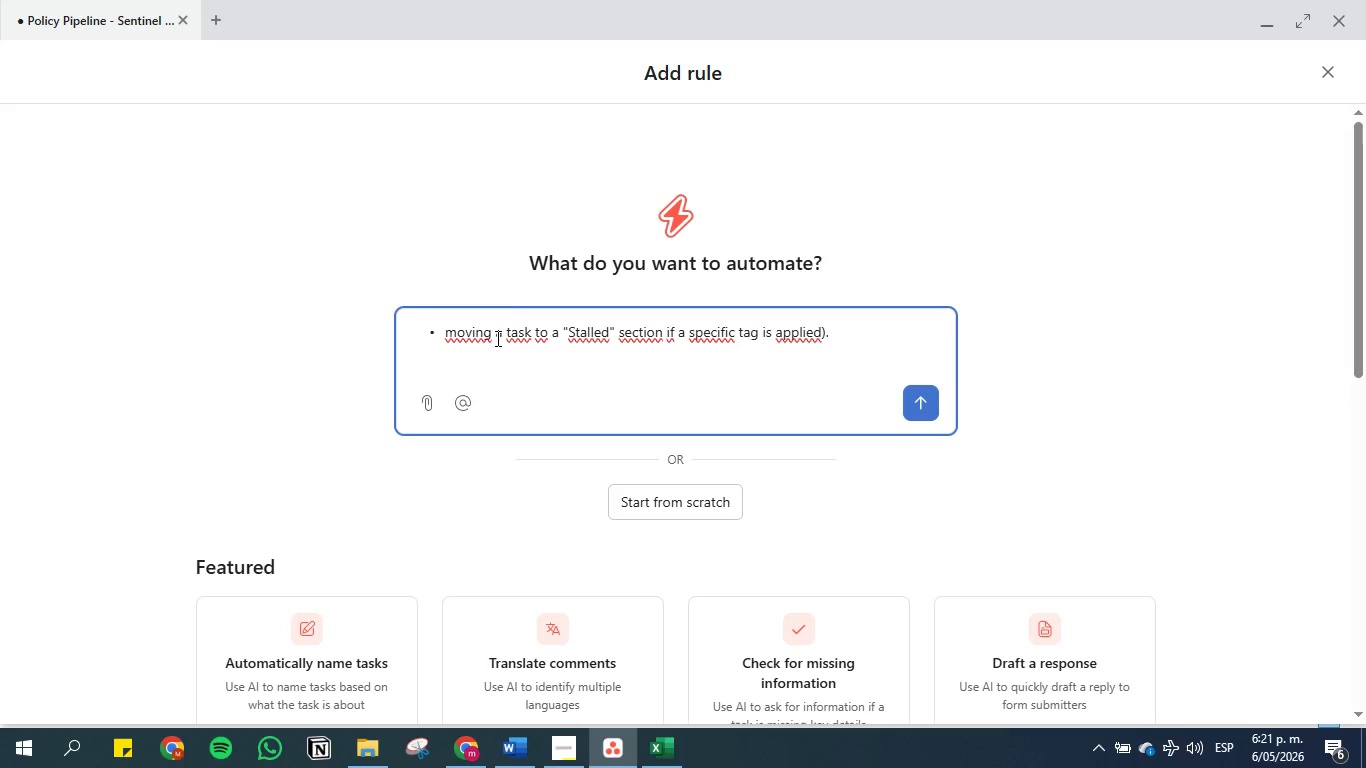 
left_click_drag(start_coordinate=[493, 338], to_coordinate=[469, 338])
 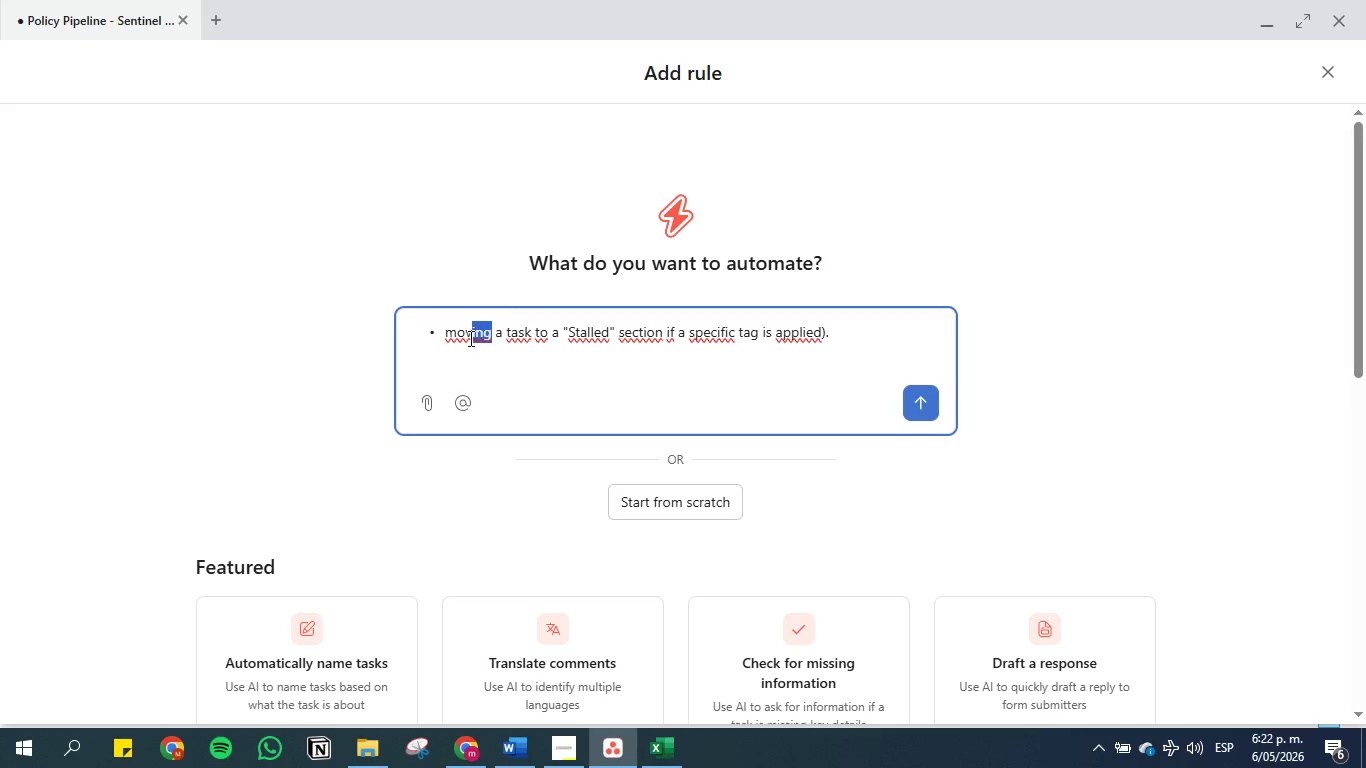 
key(E)
 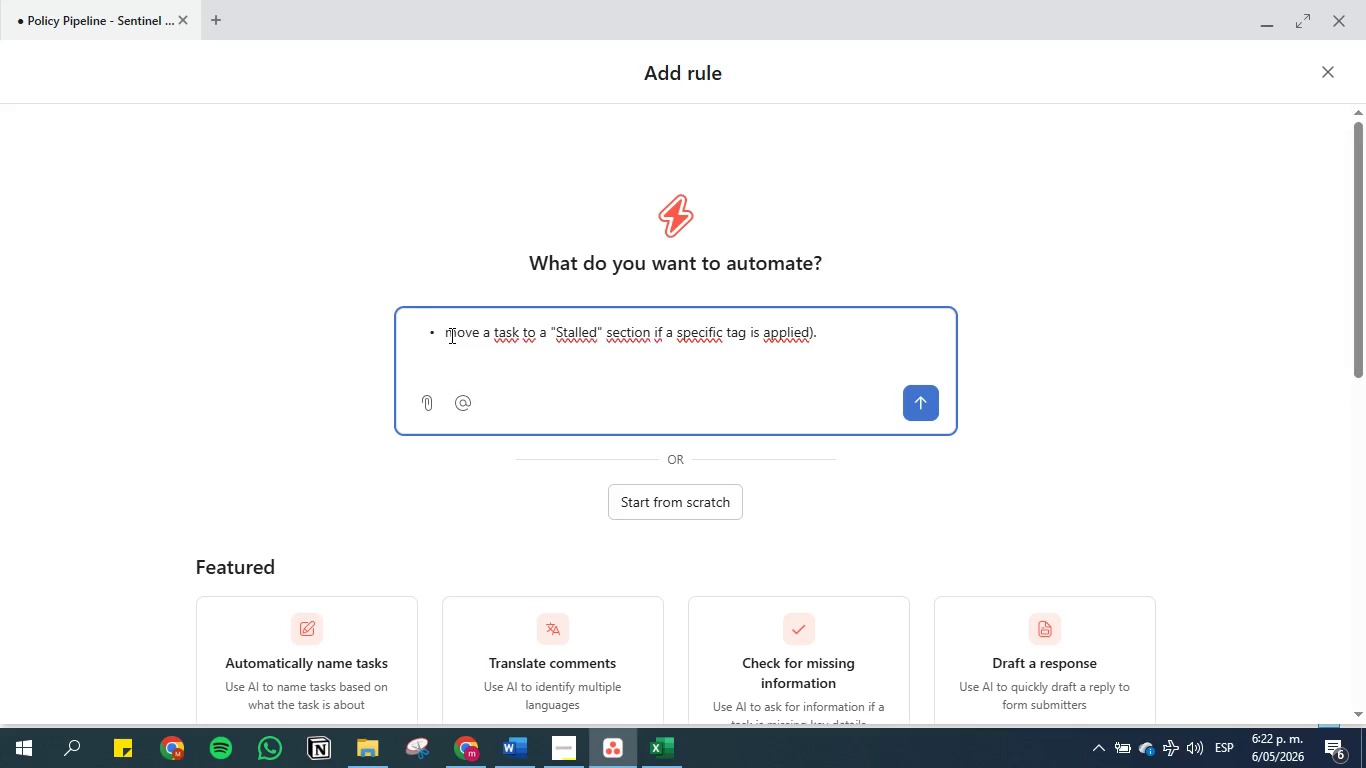 
left_click([450, 335])
 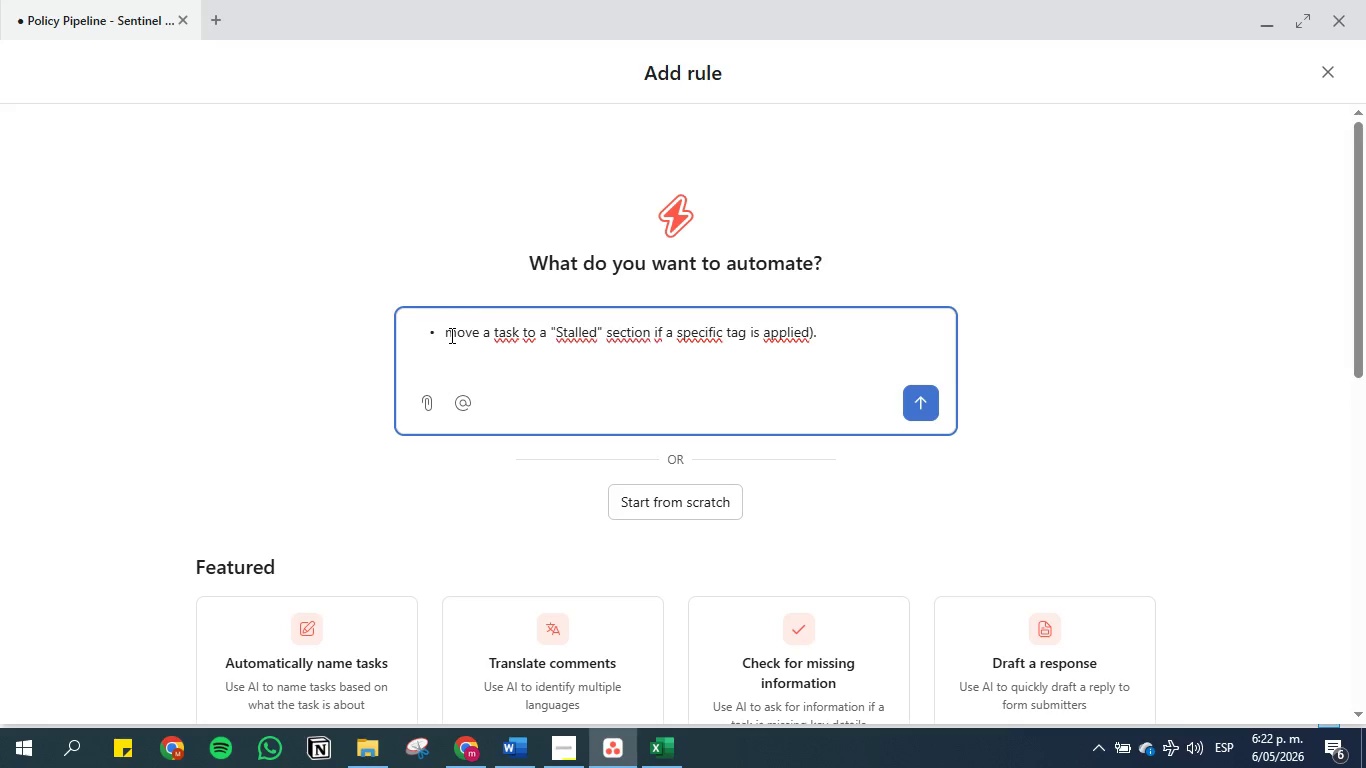 
key(Backspace)
 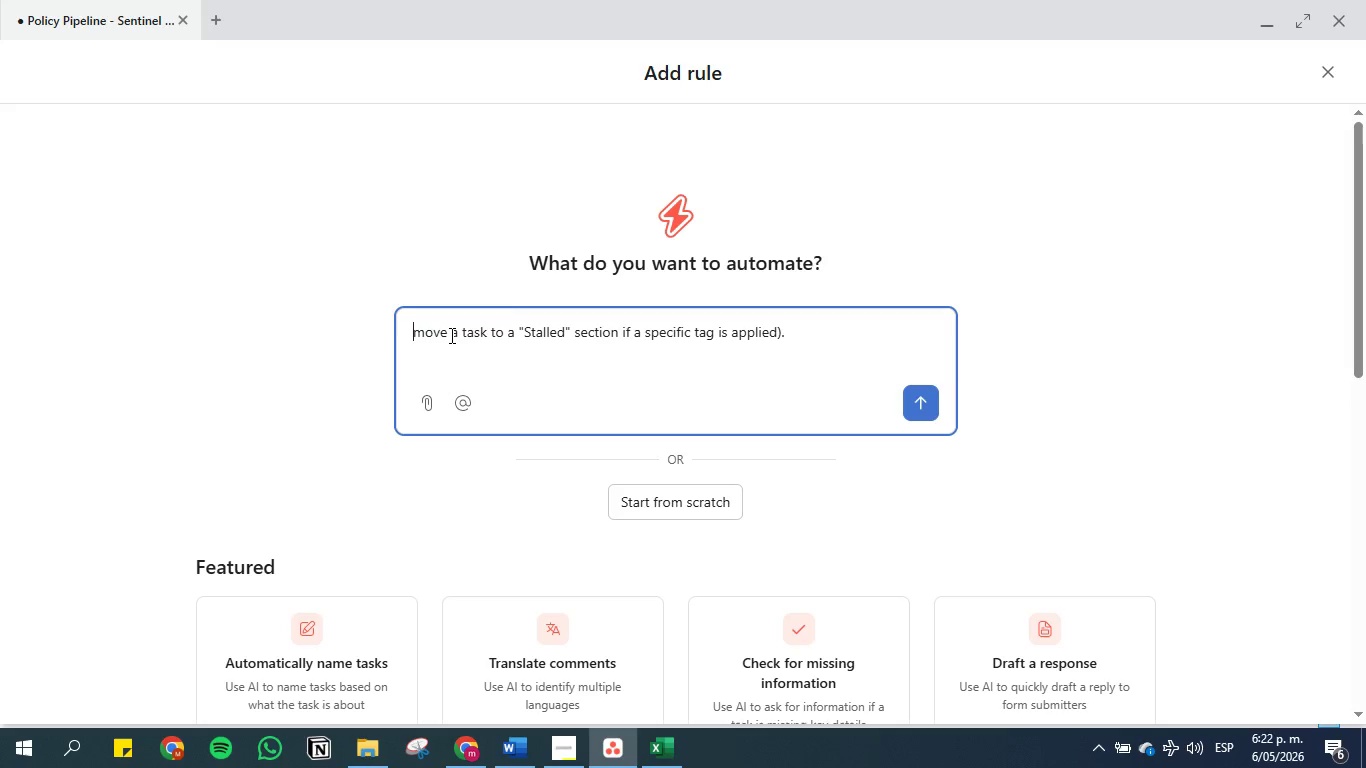 
key(Backspace)
 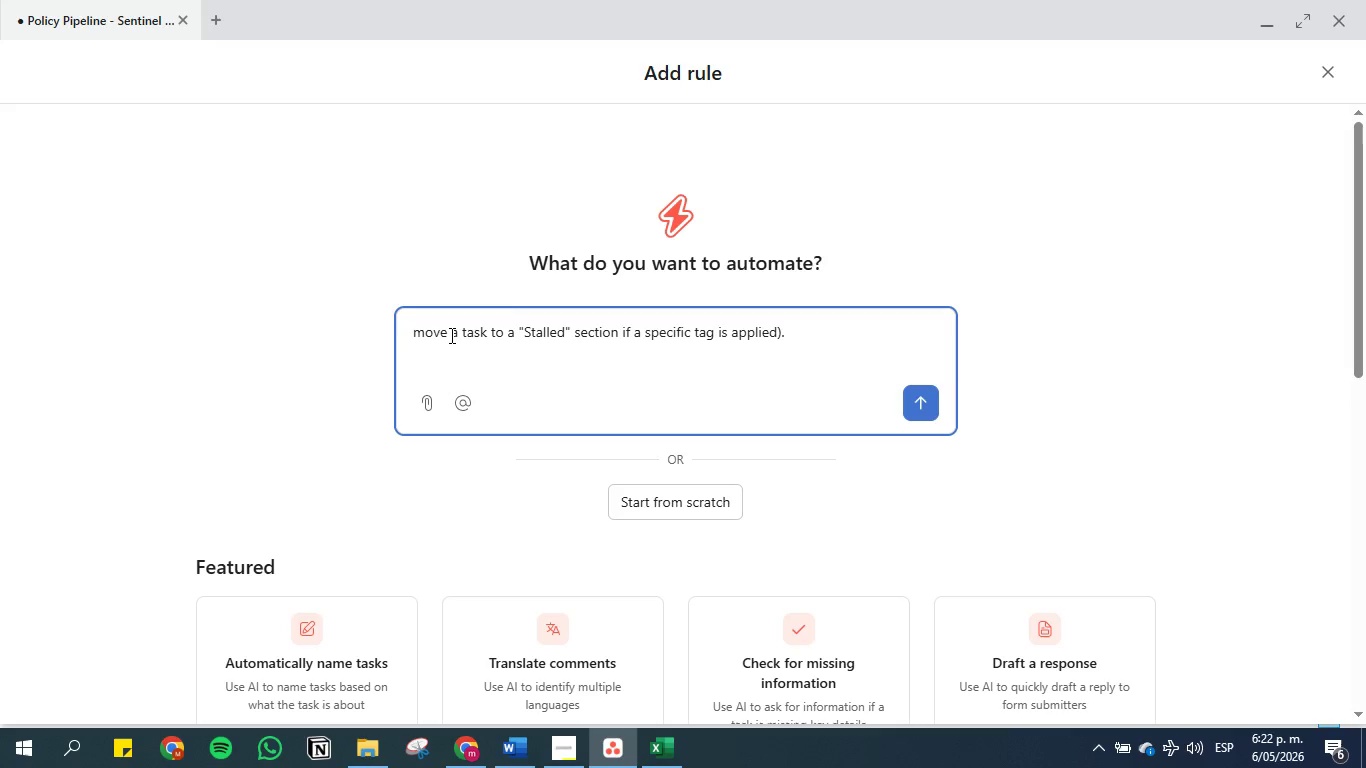 
key(Backspace)
 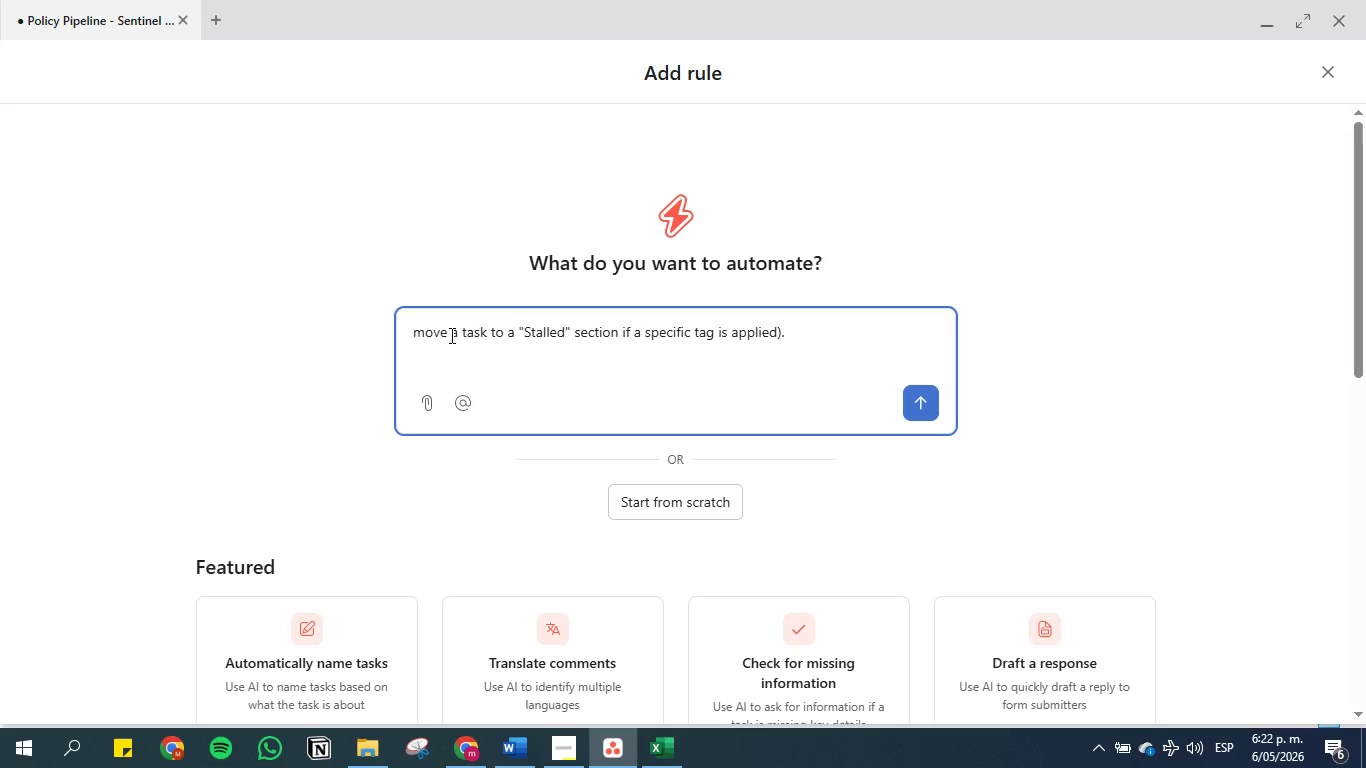 
key(Backspace)
 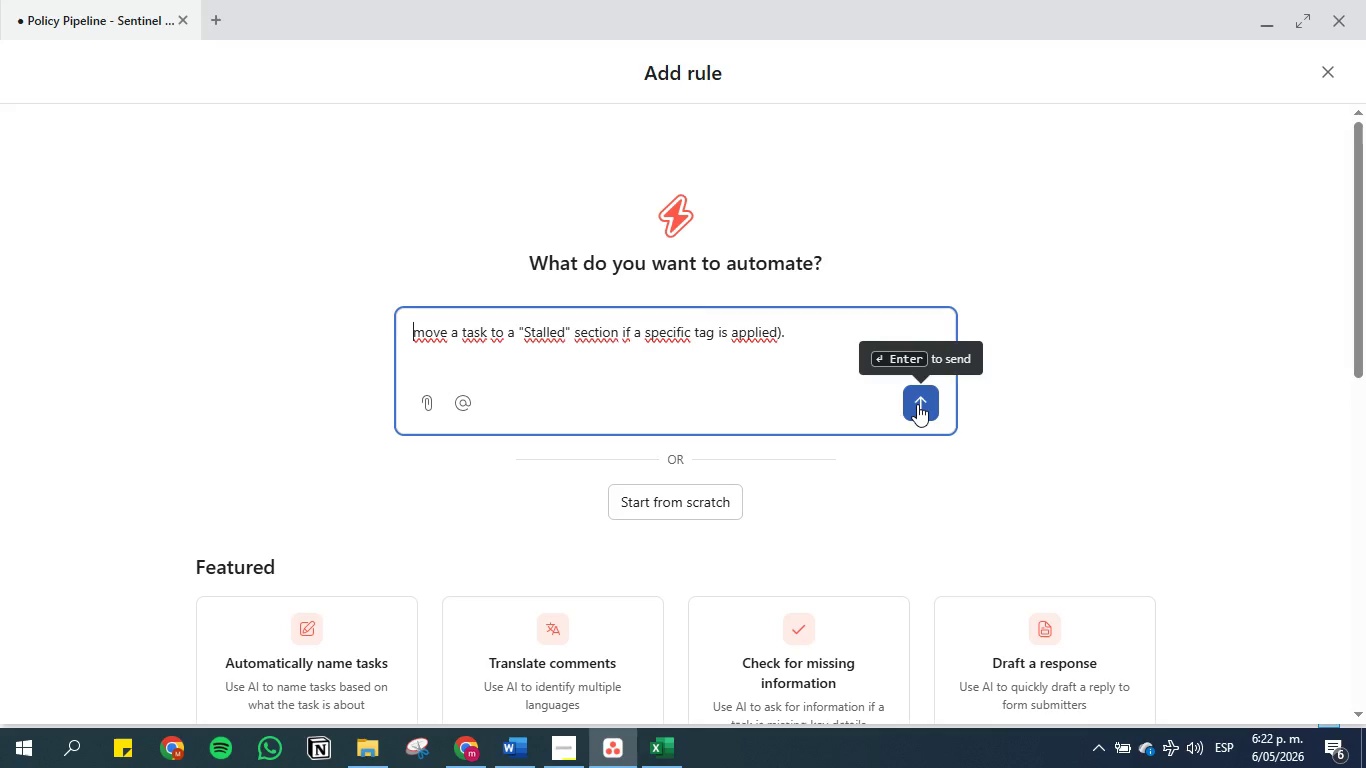 
wait(6.31)
 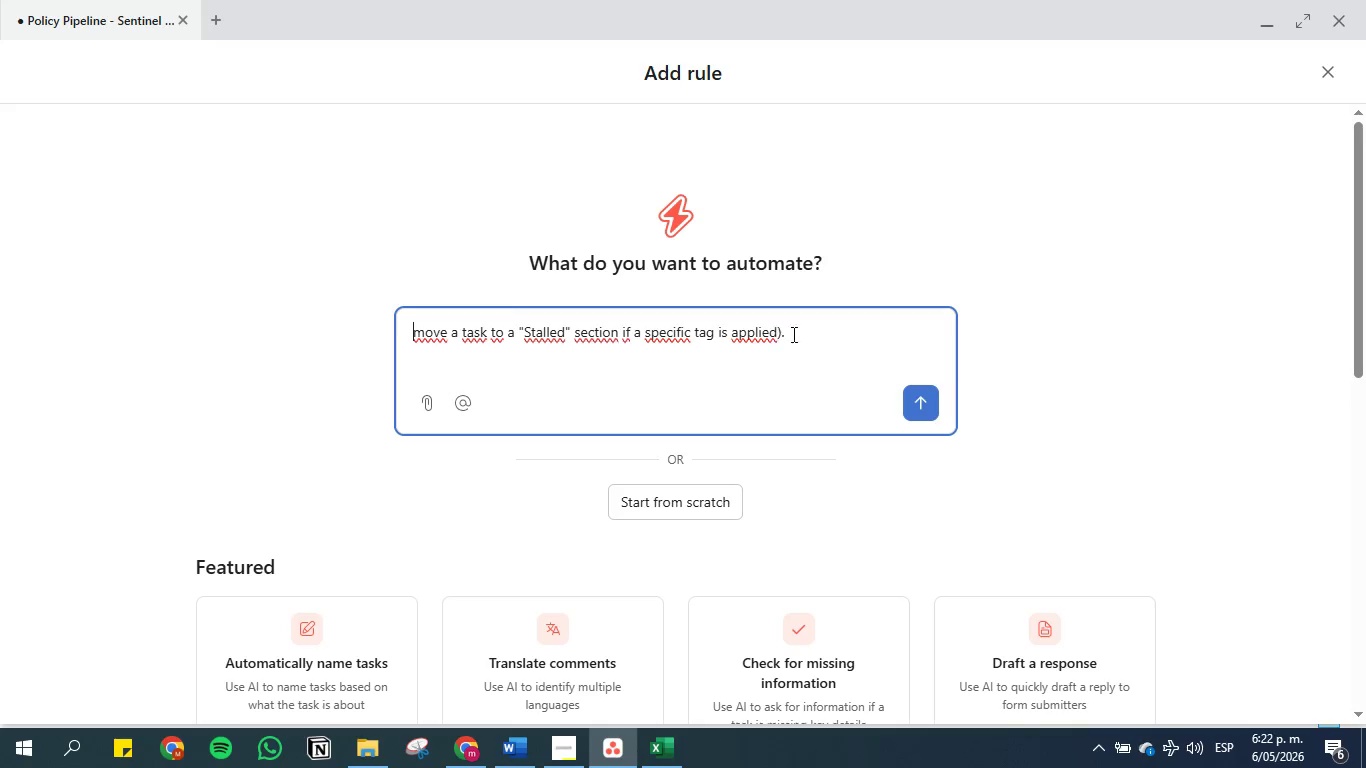 
left_click([917, 404])
 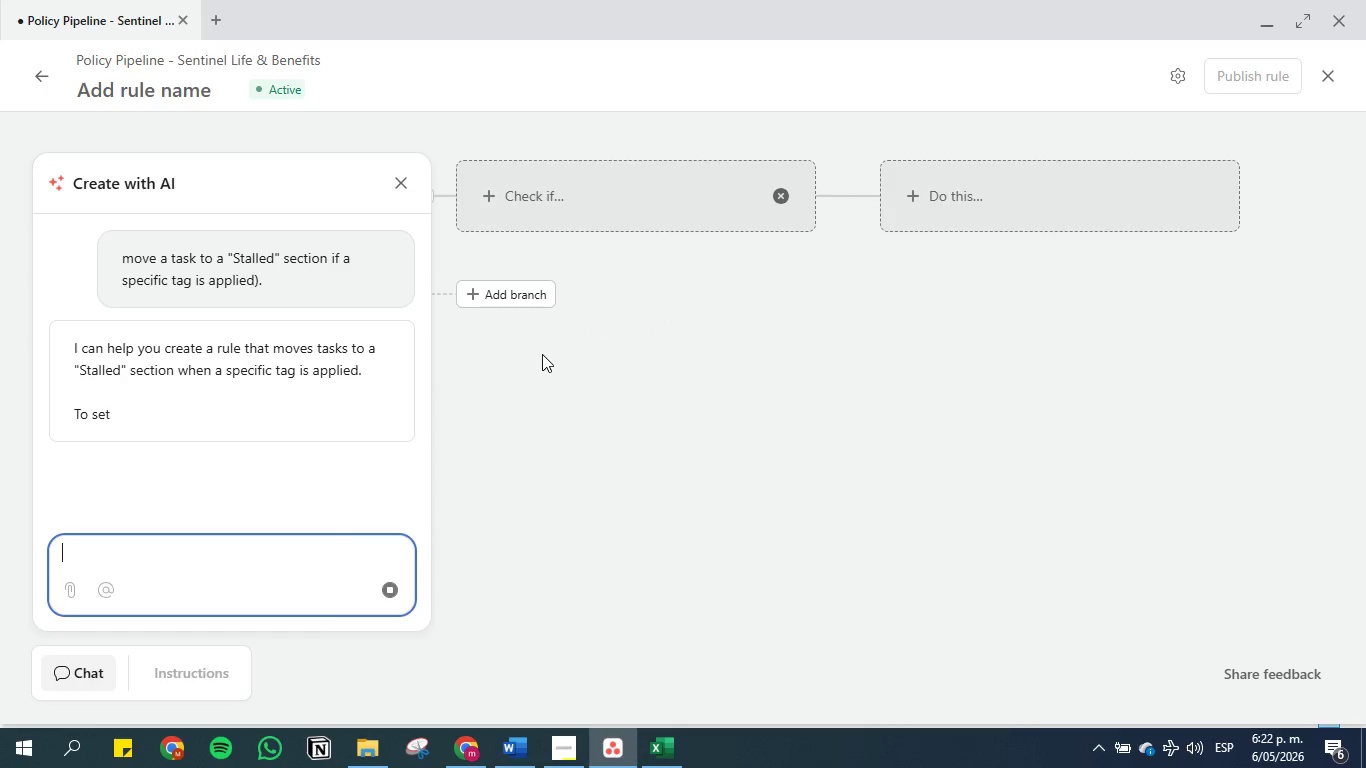 
wait(7.8)
 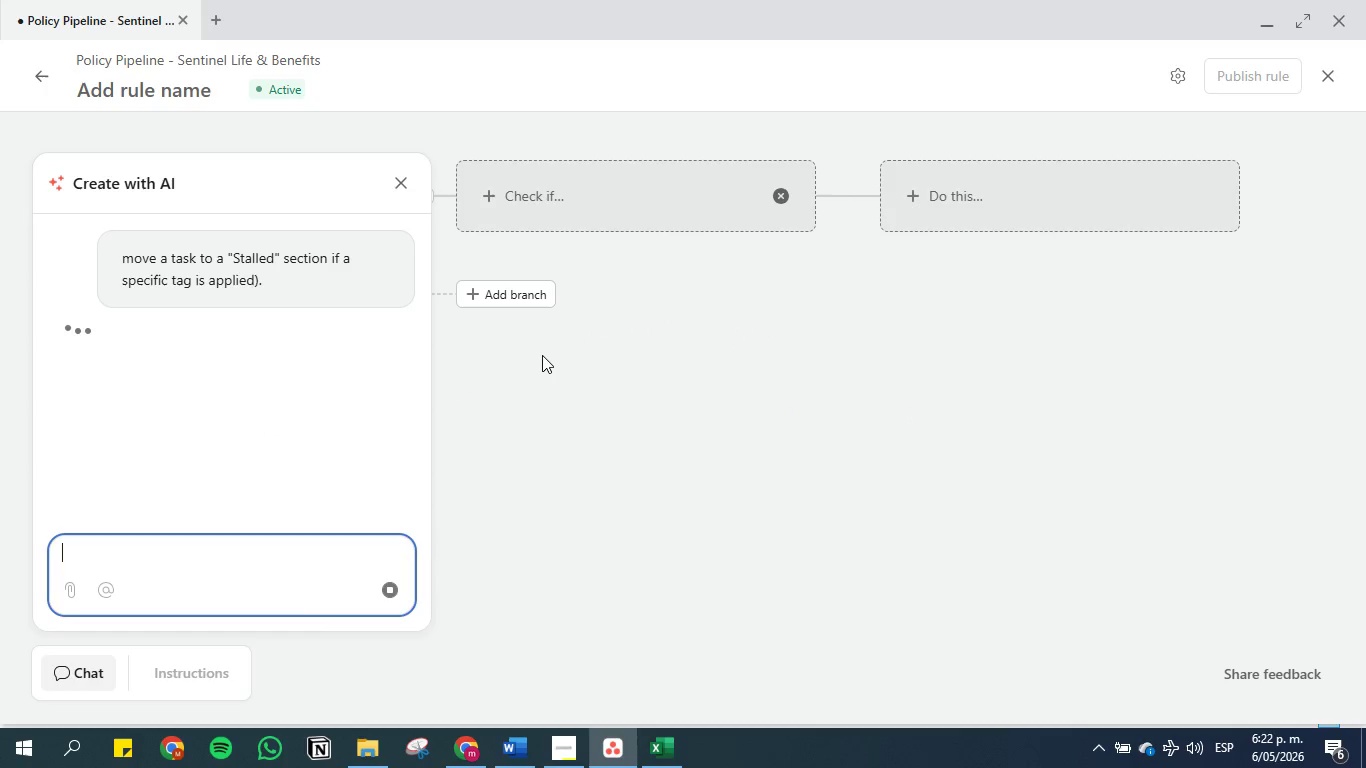 
scroll: coordinate [148, 330], scroll_direction: down, amount: 1.0
 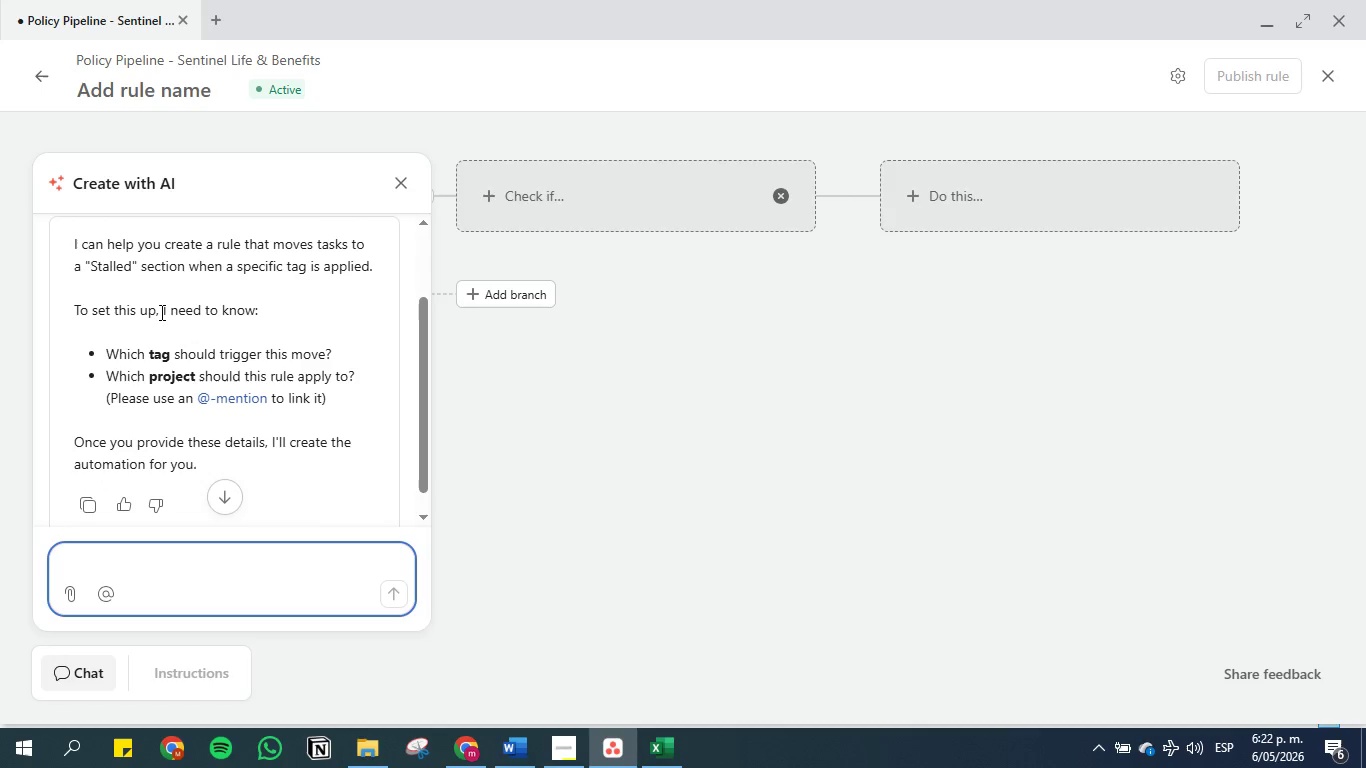 
wait(8.06)
 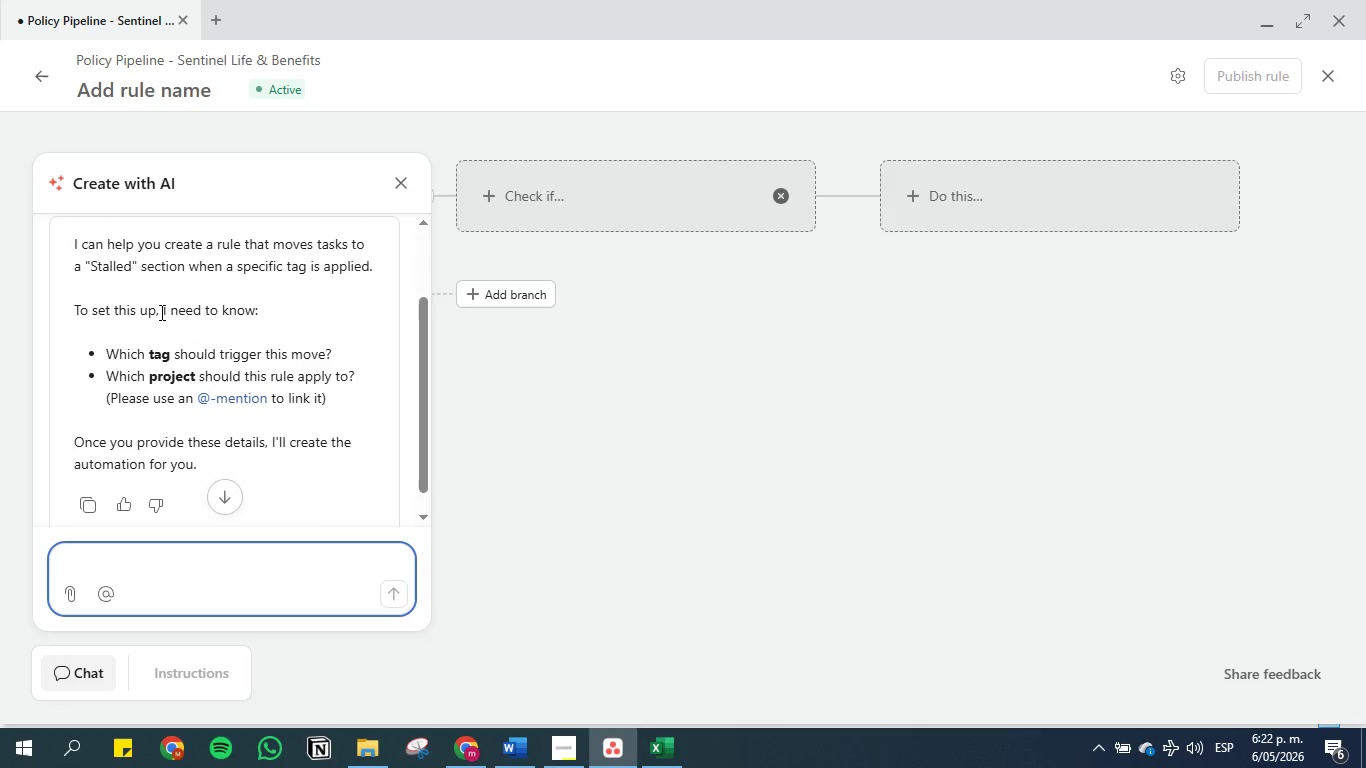 
scroll: coordinate [166, 345], scroll_direction: down, amount: 1.0
 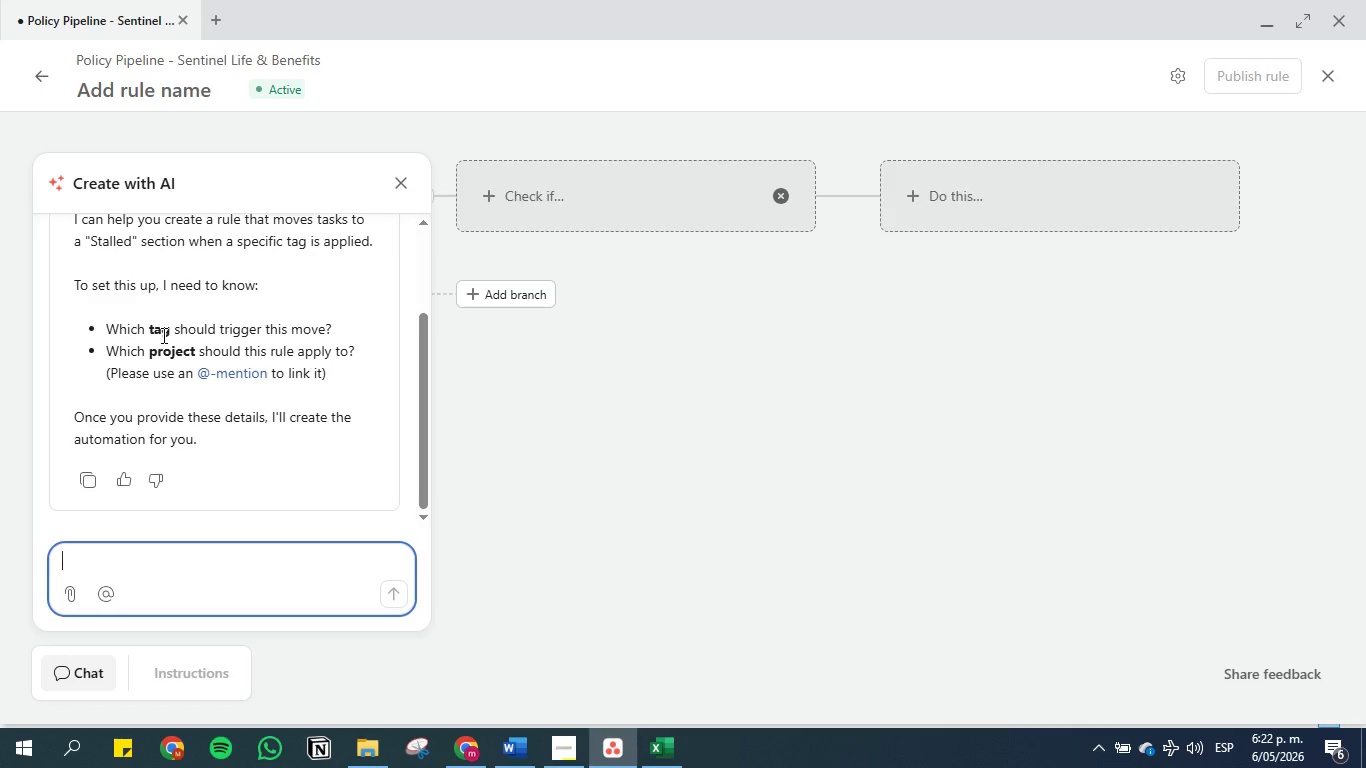 
left_click([267, 555])
 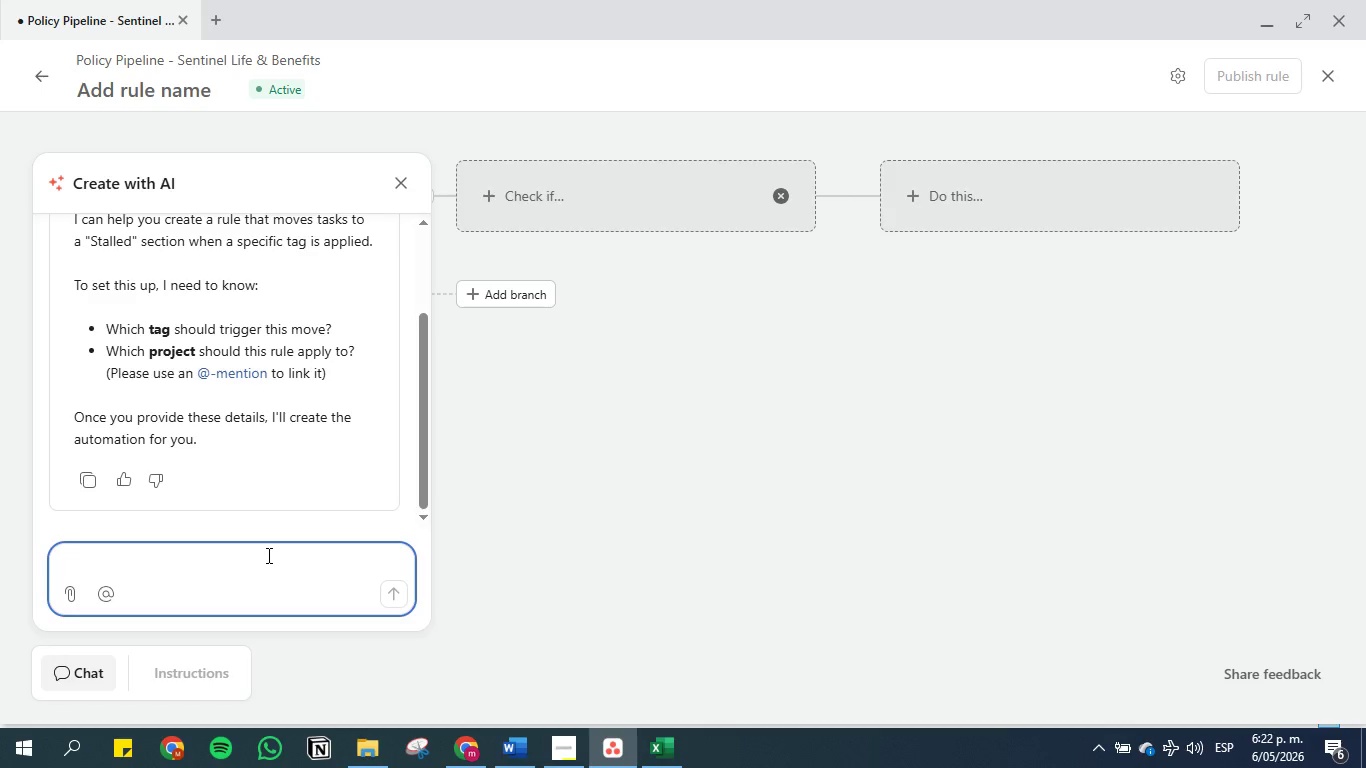 
type(que tag ;uedo usar { )
 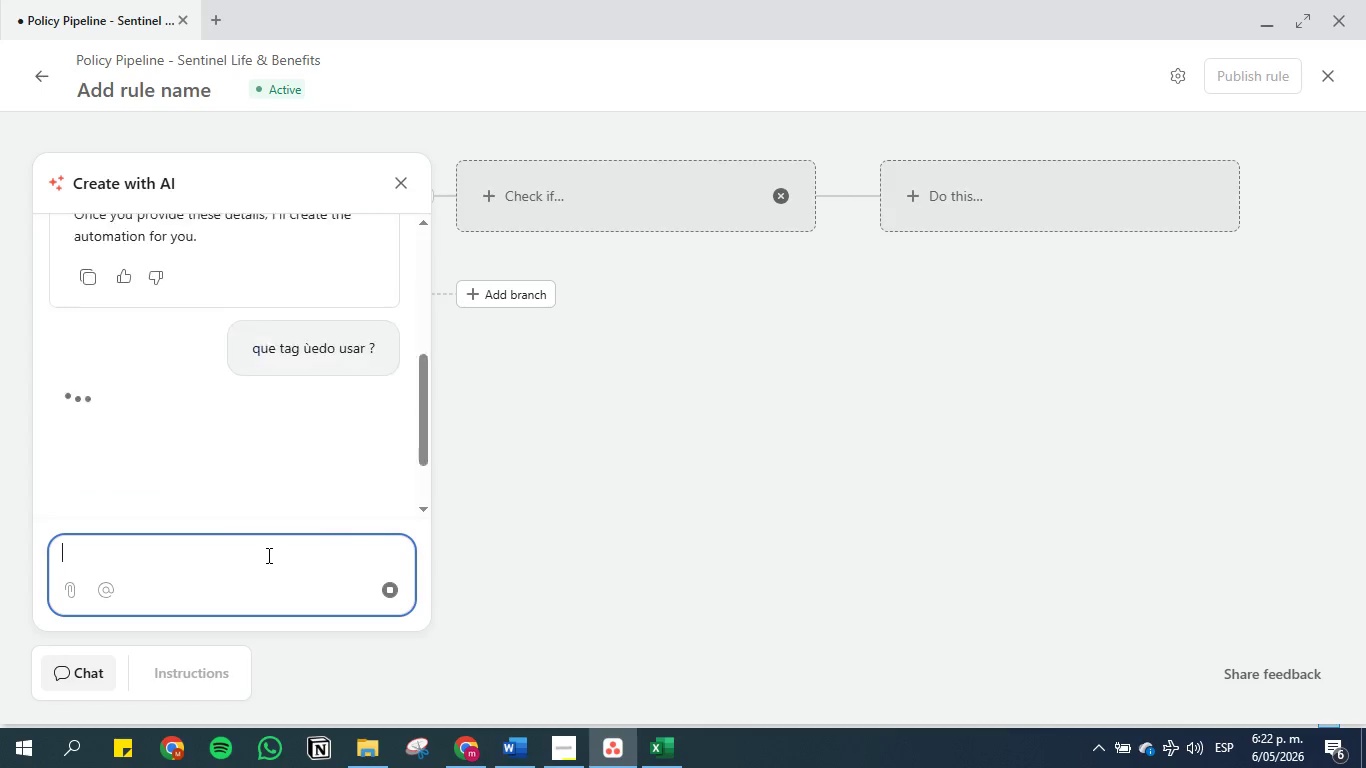 
 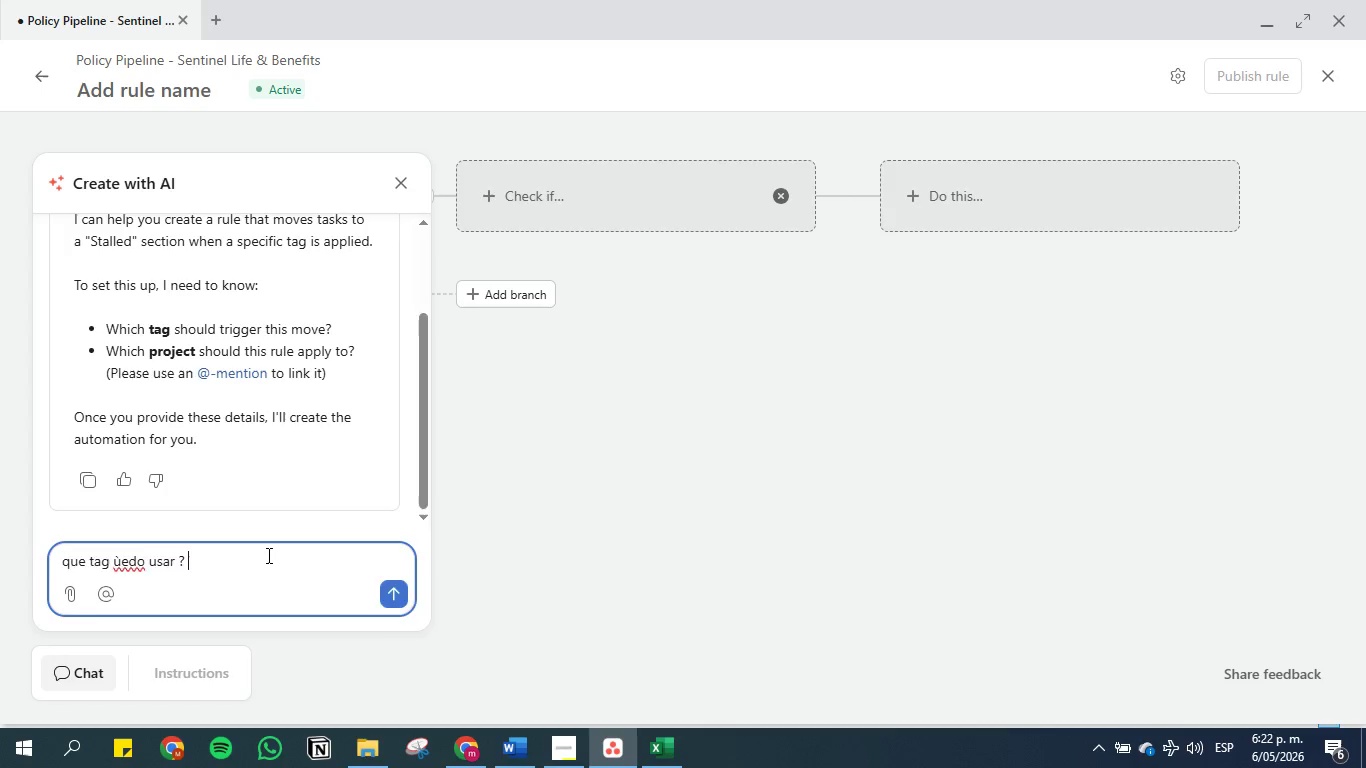 
key(Enter)
 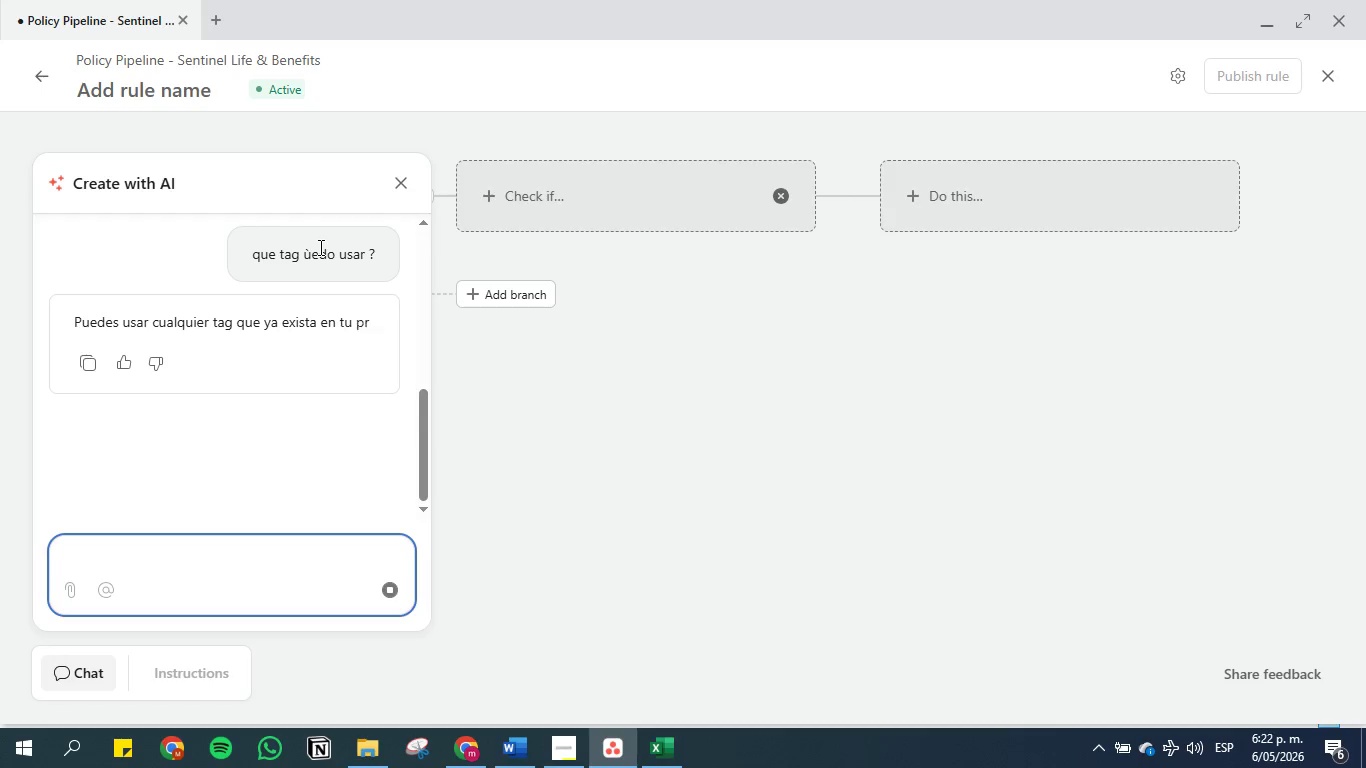 
wait(16.47)
 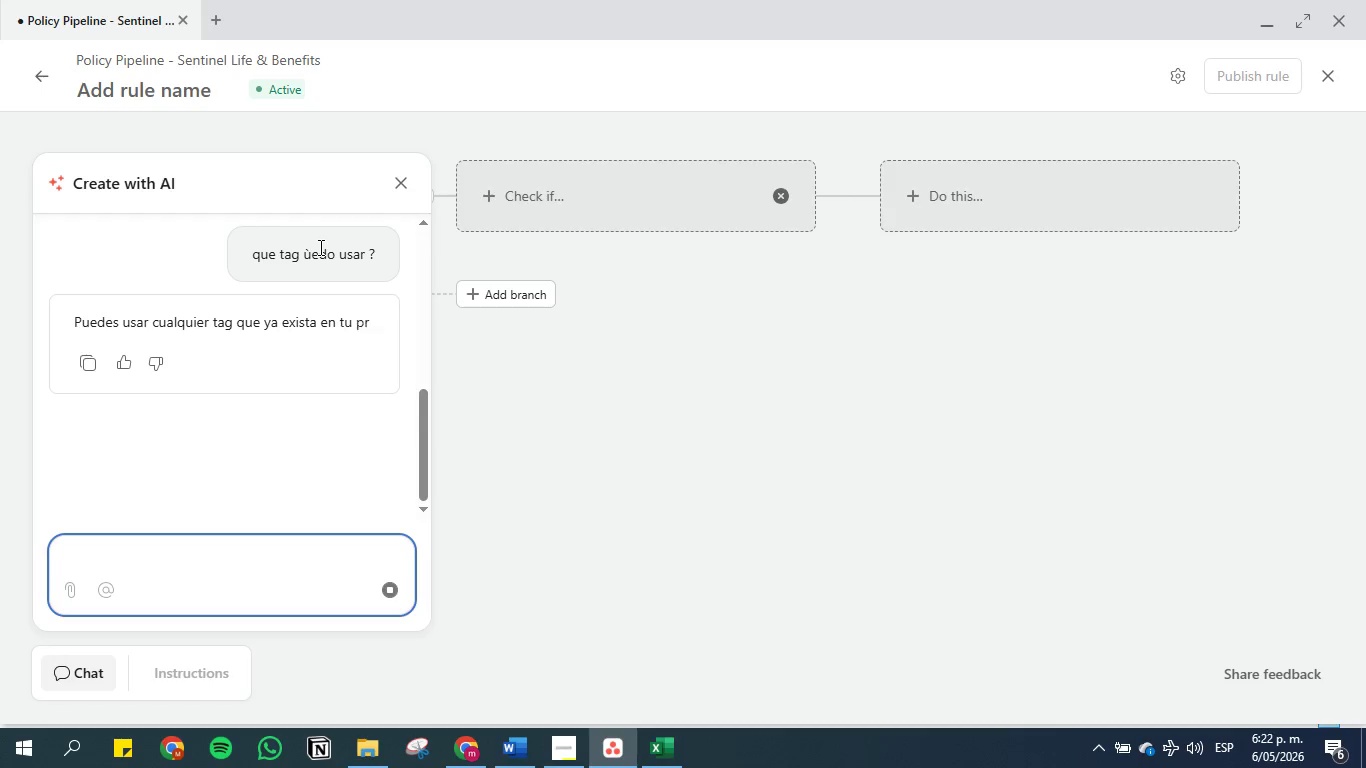 
scroll: coordinate [142, 359], scroll_direction: down, amount: 3.0
 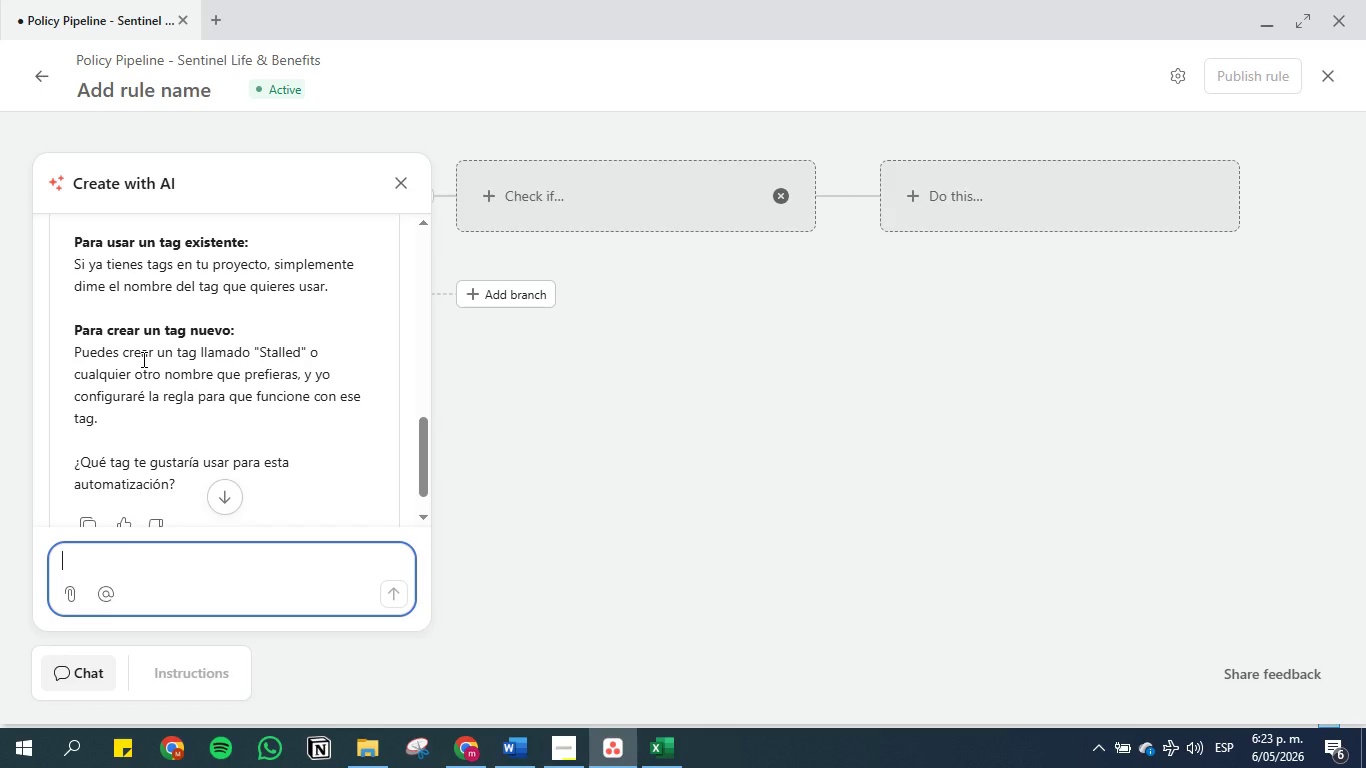 
wait(8.82)
 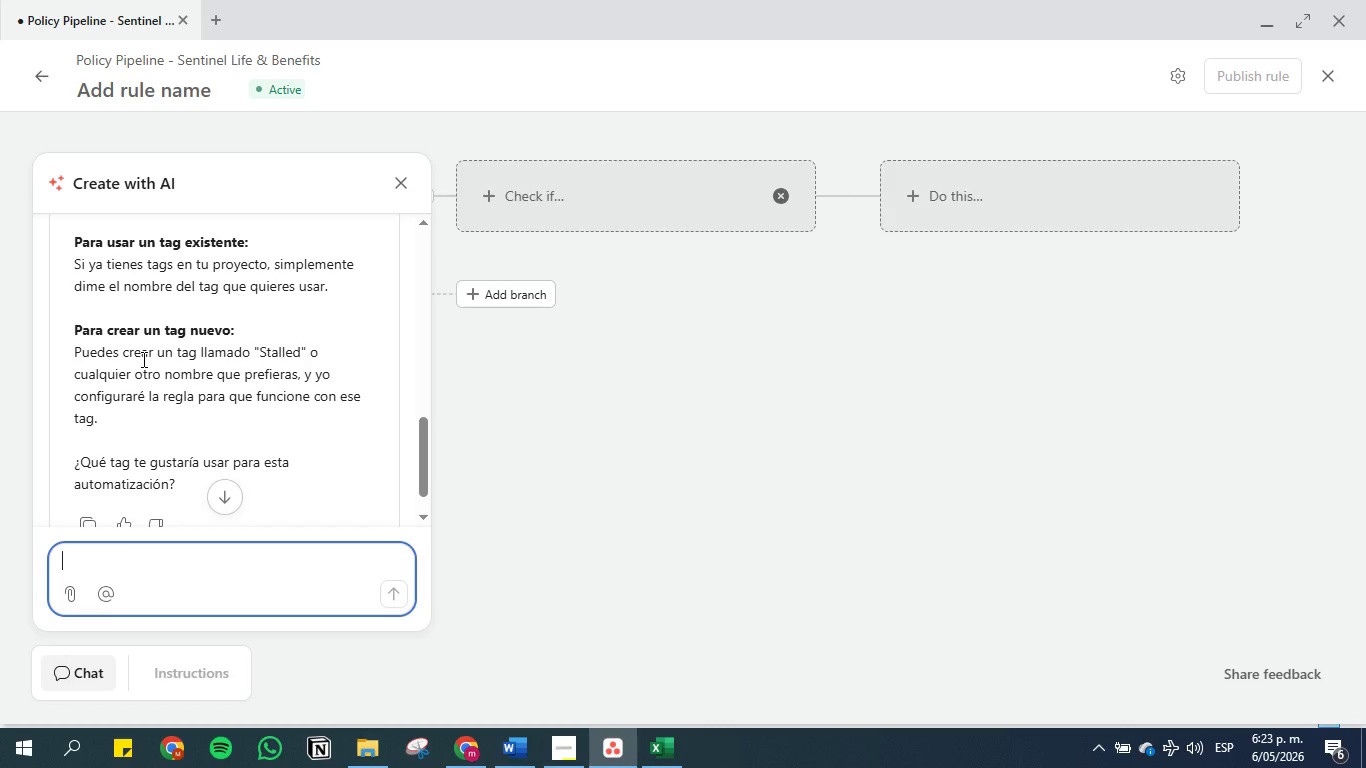 
scroll: coordinate [142, 359], scroll_direction: up, amount: 2.0
 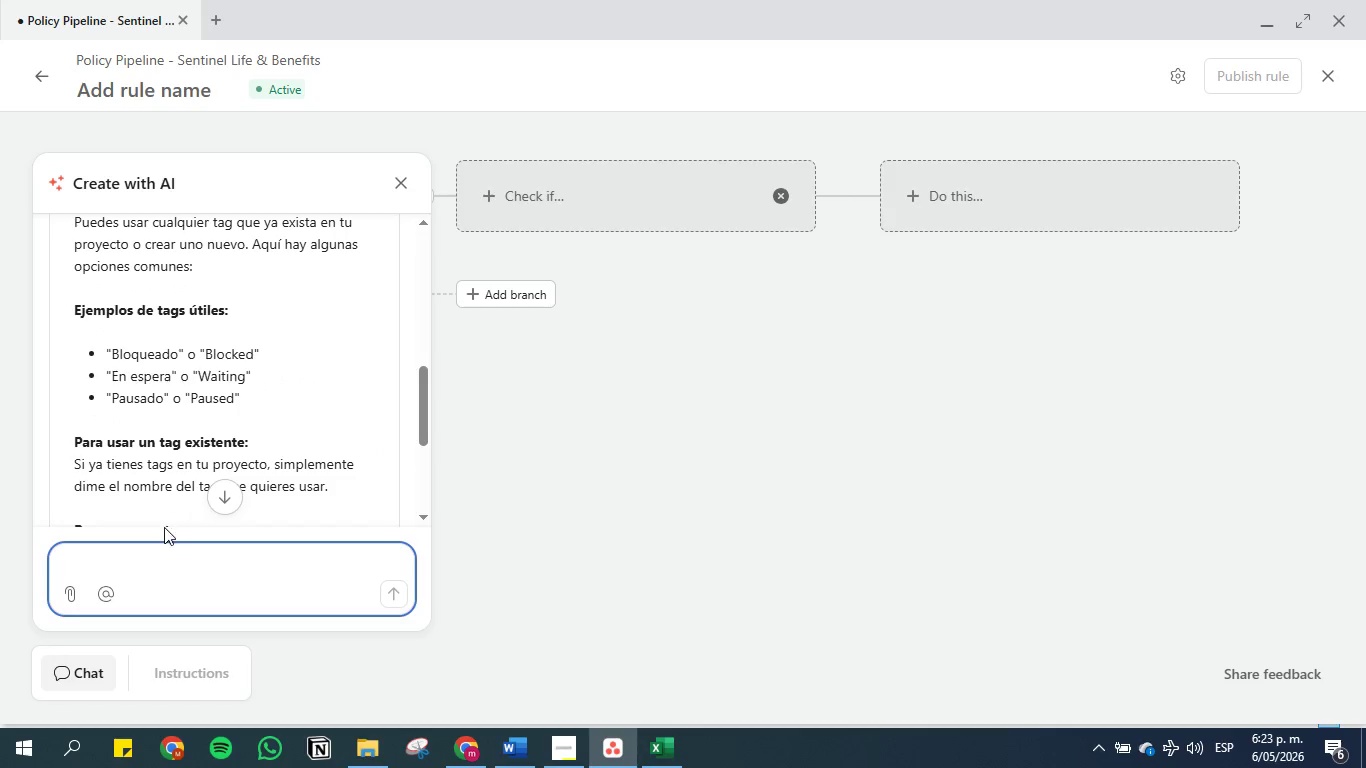 
left_click([162, 557])
 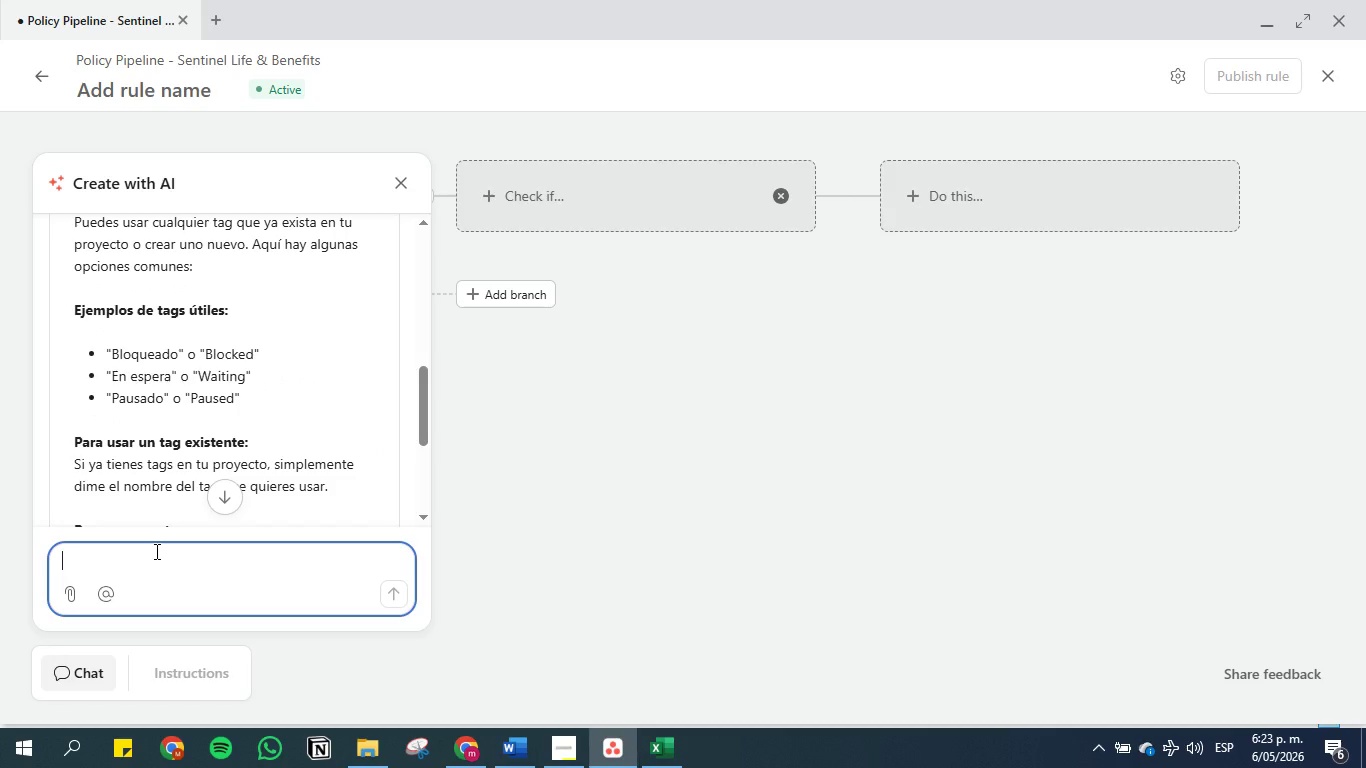 
type(Uemos el de Waiting)
 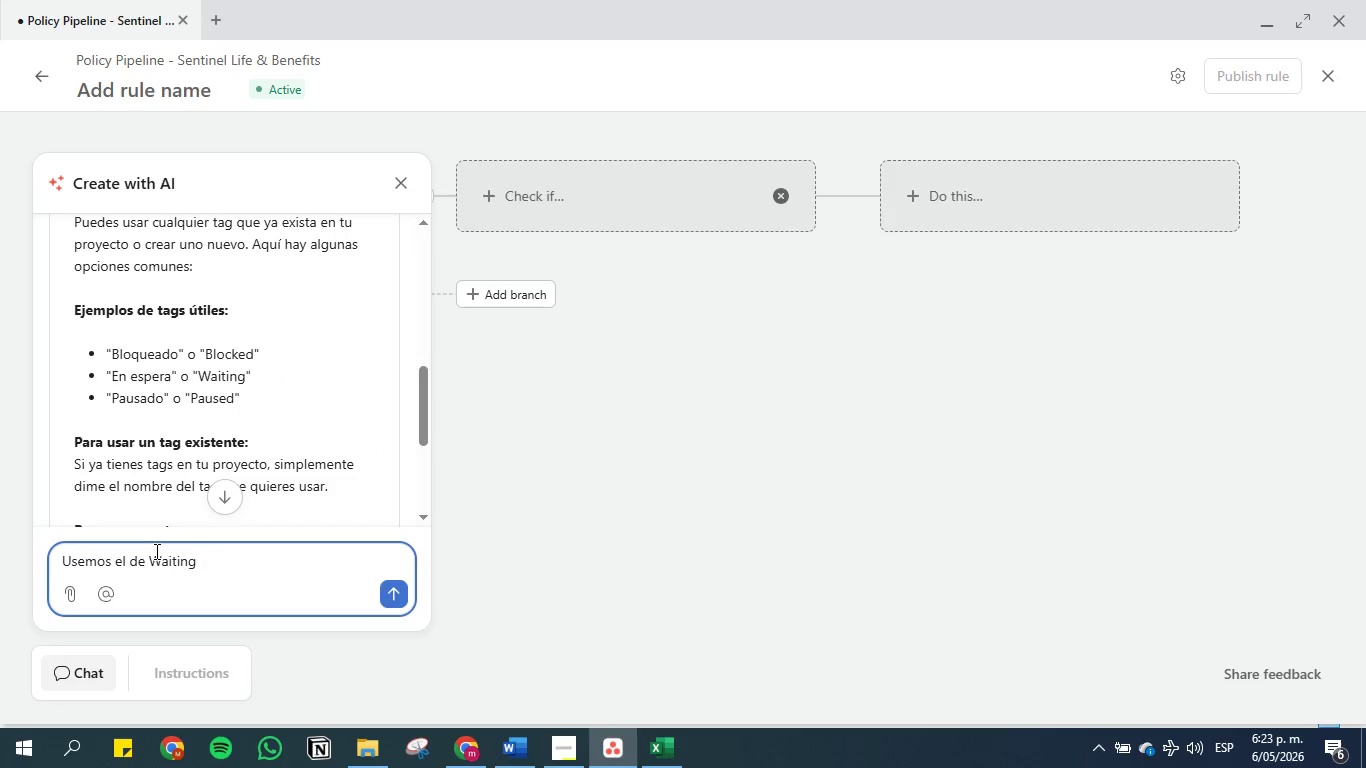 
left_click([402, 593])
 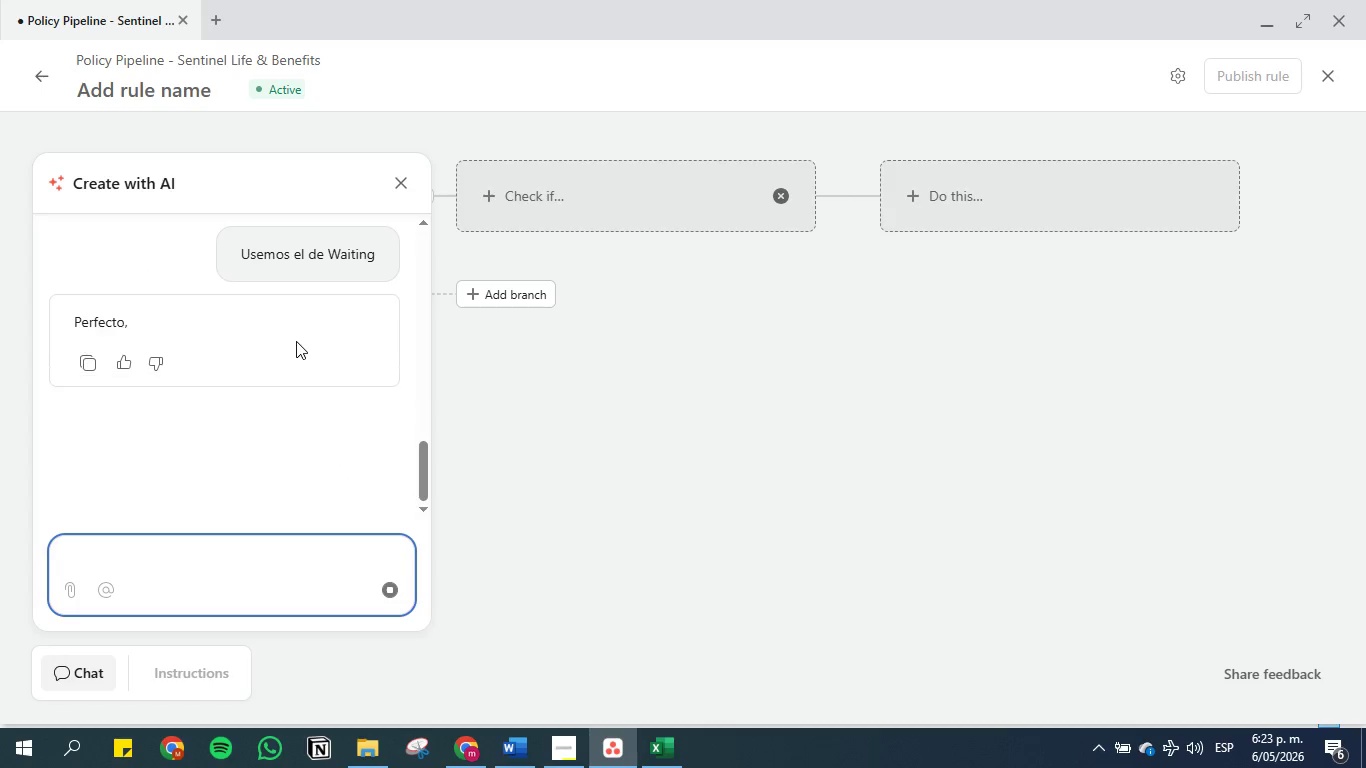 
wait(9.08)
 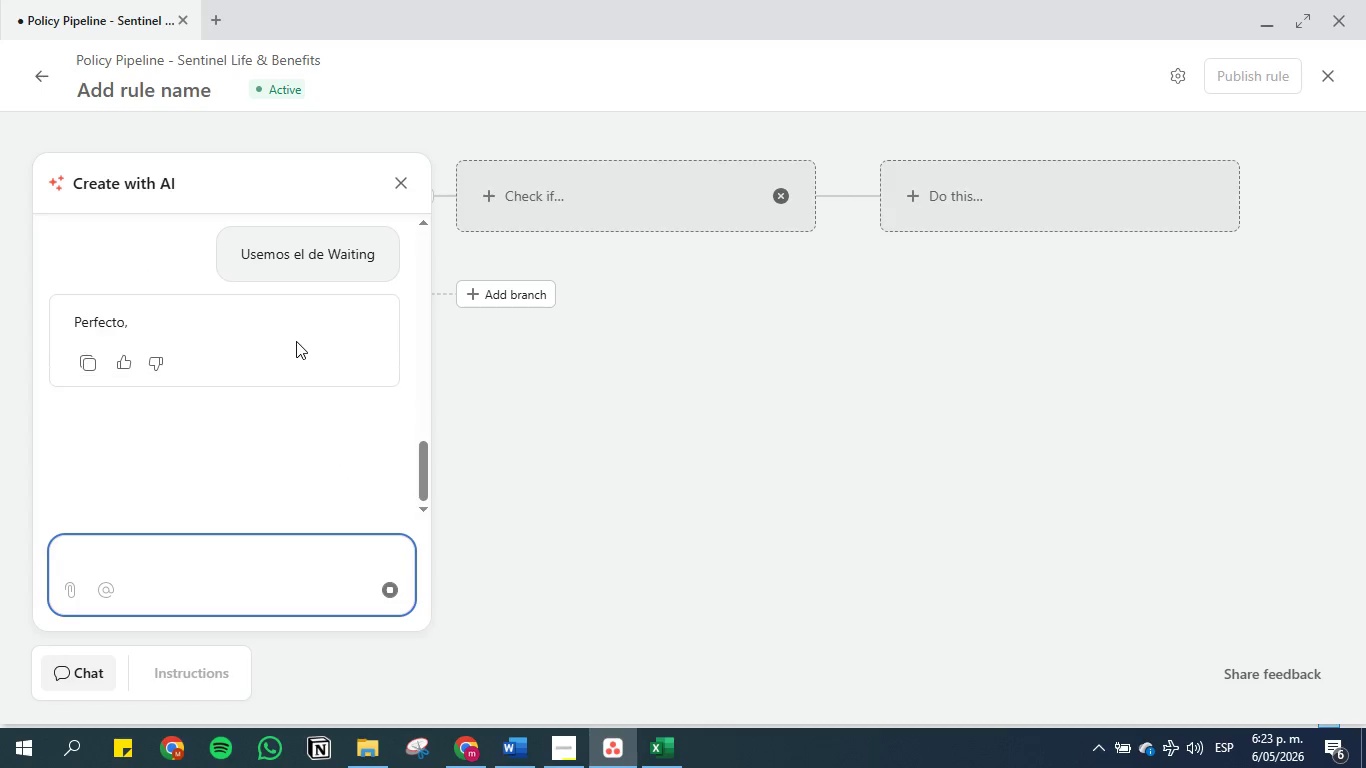 
scroll: coordinate [177, 407], scroll_direction: down, amount: 3.0
 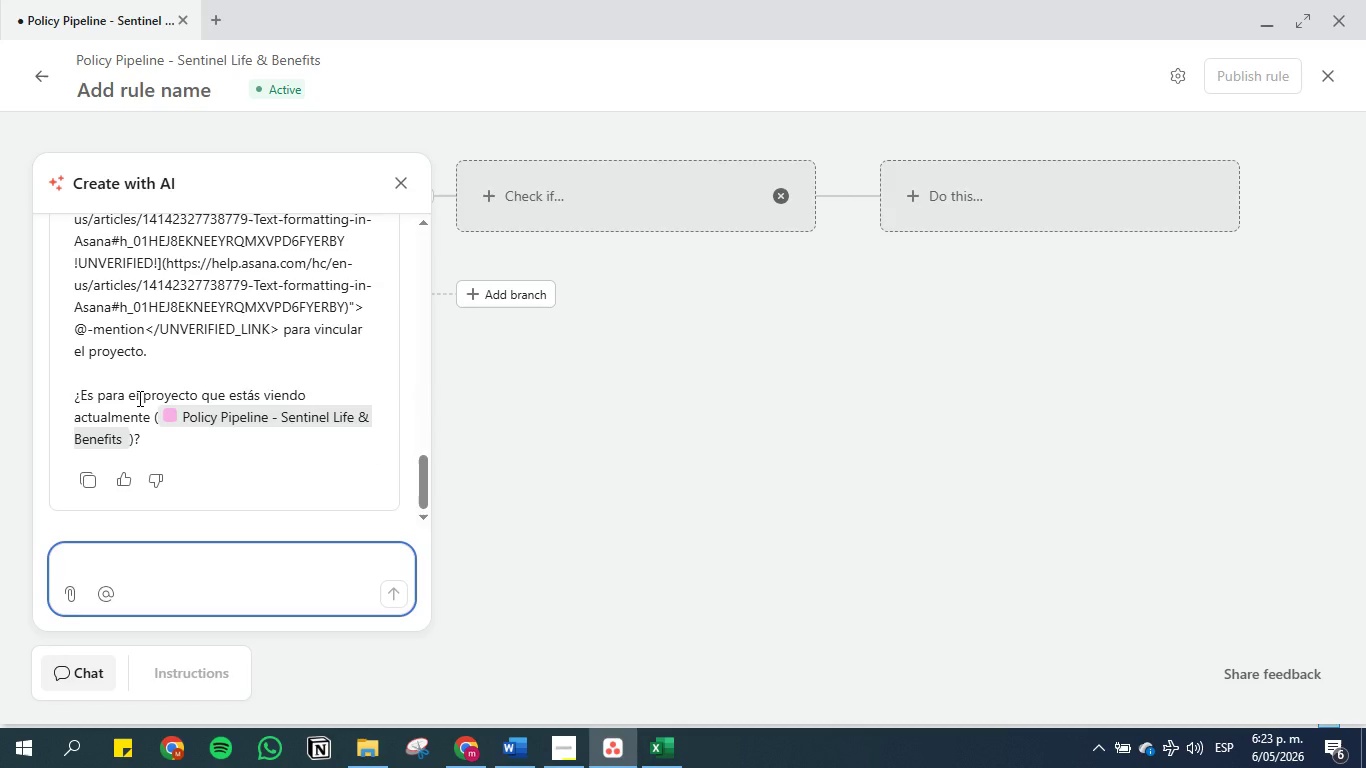 
wait(8.5)
 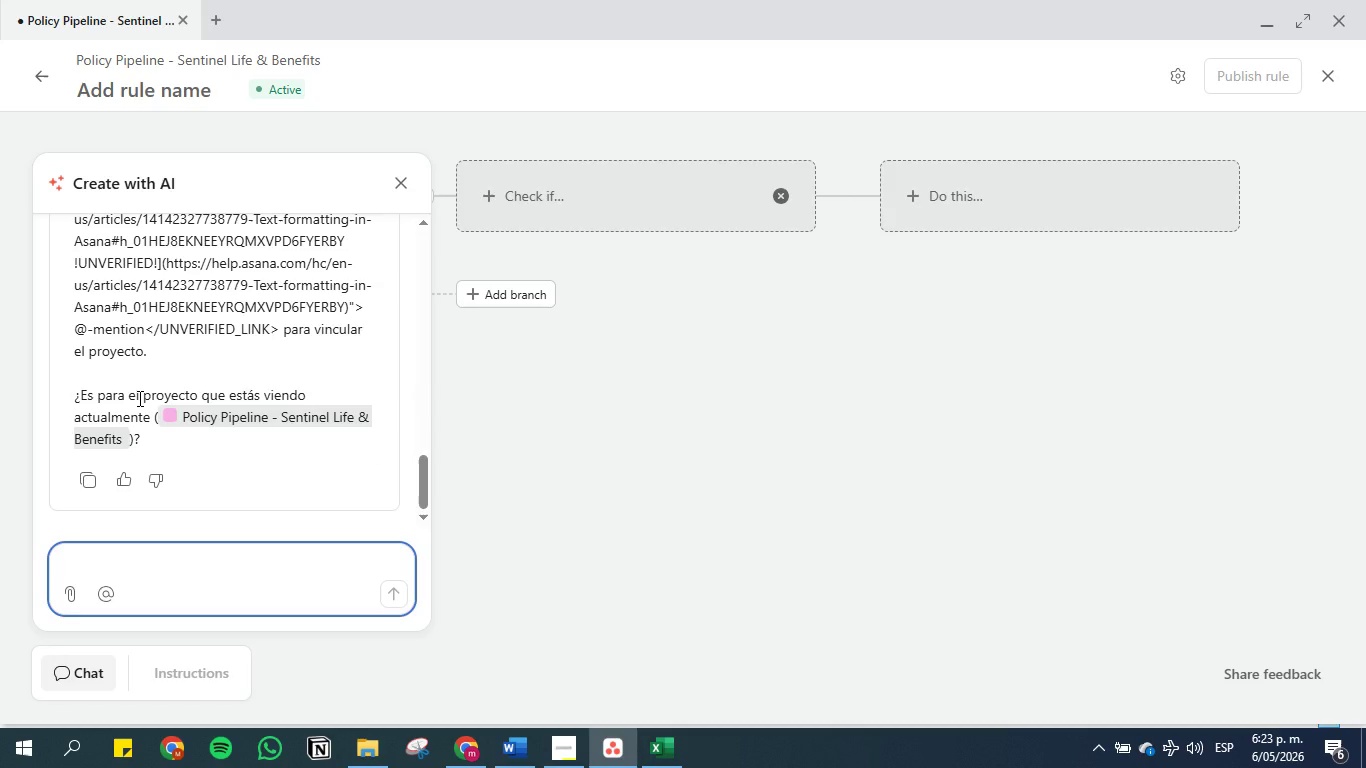 
type(si el proyecto actual )
 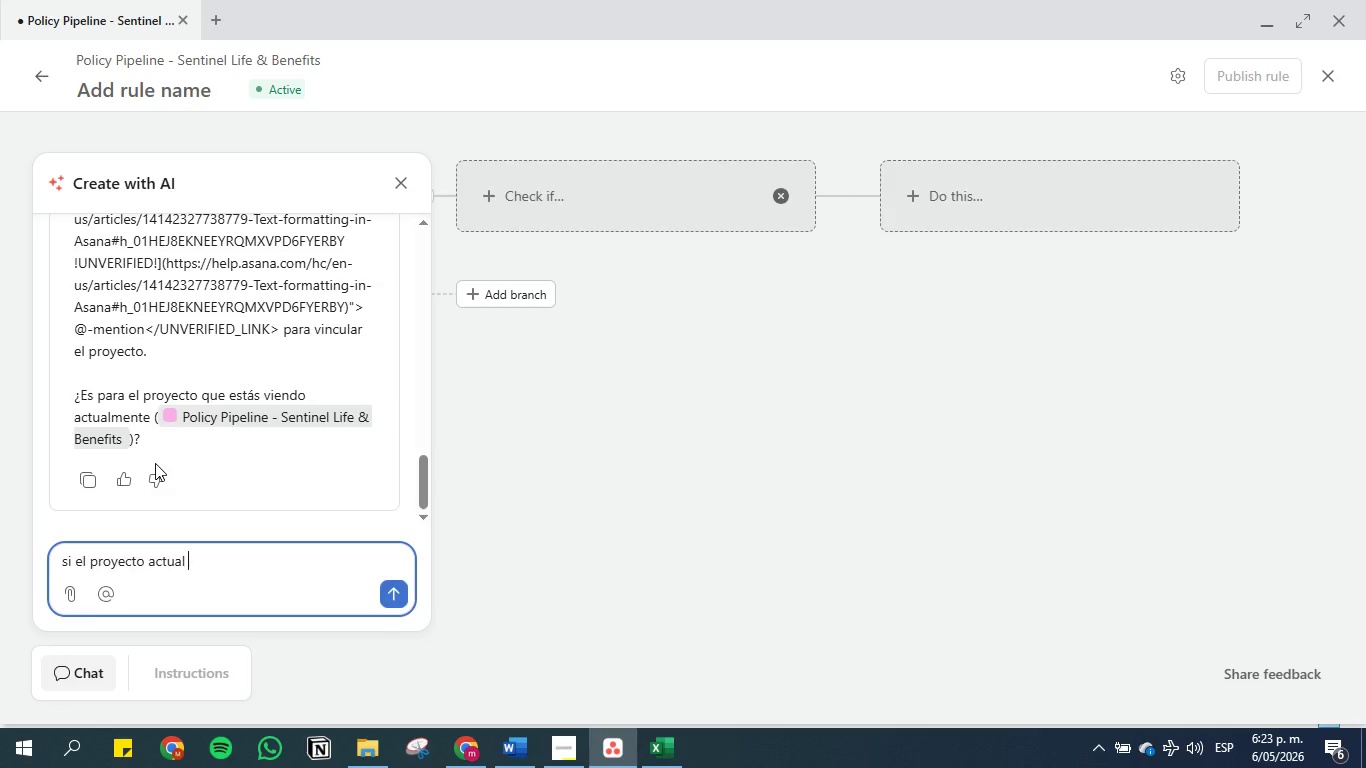 
key(Enter)
 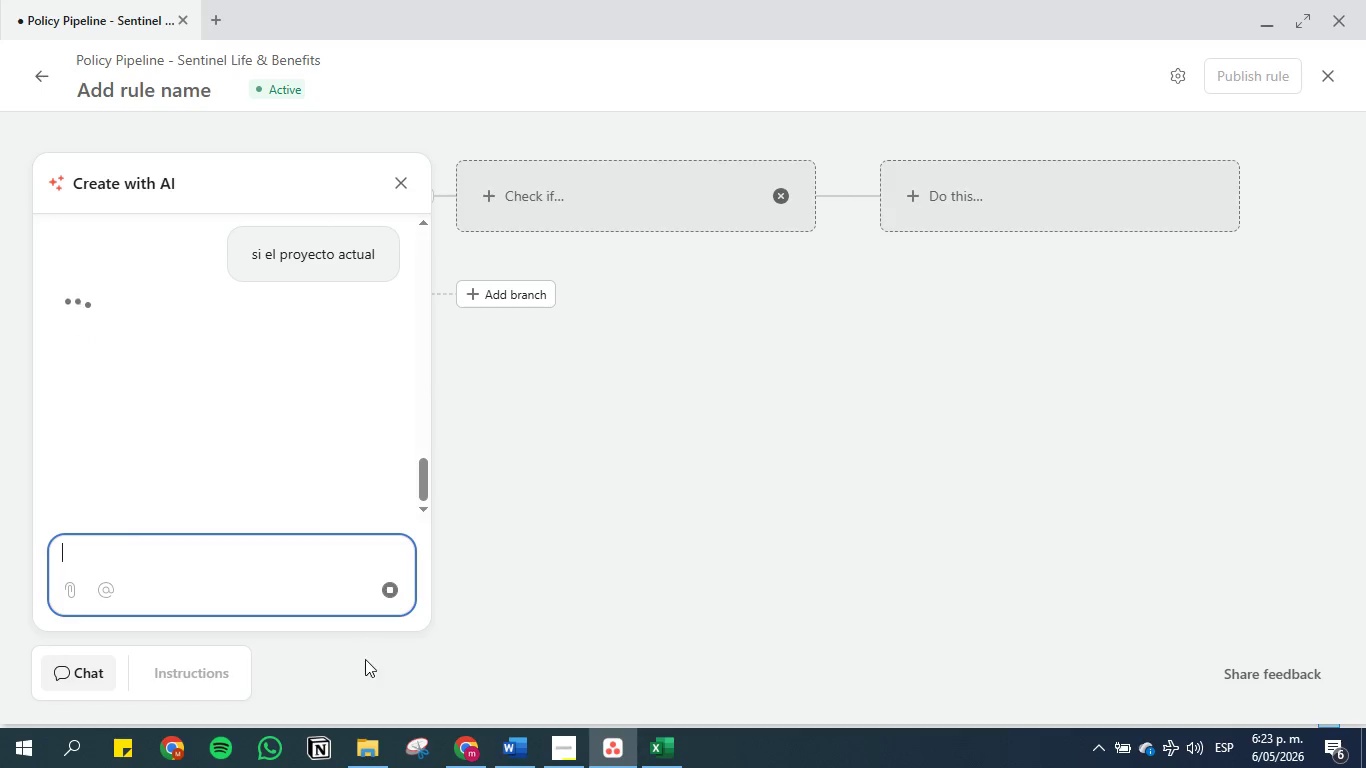 
mouse_move([568, 705])
 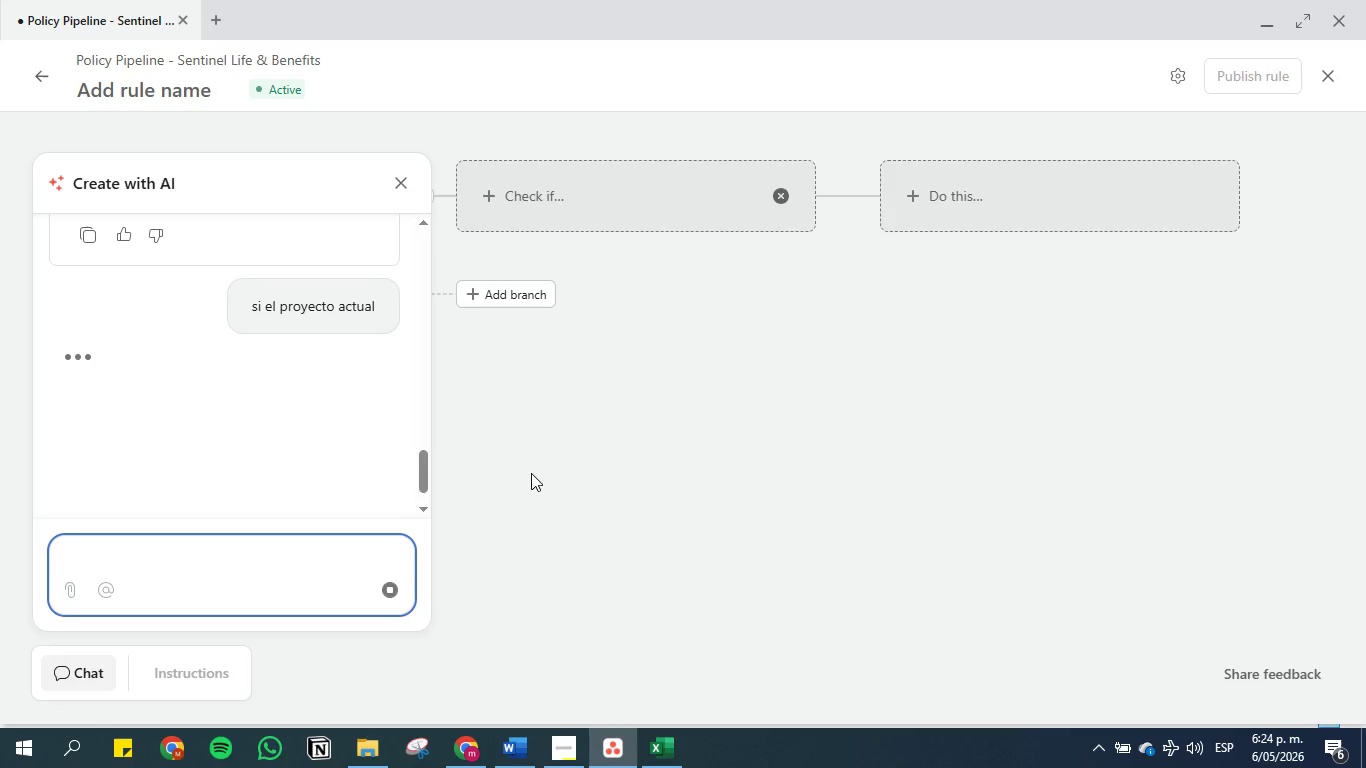 
wait(27.15)
 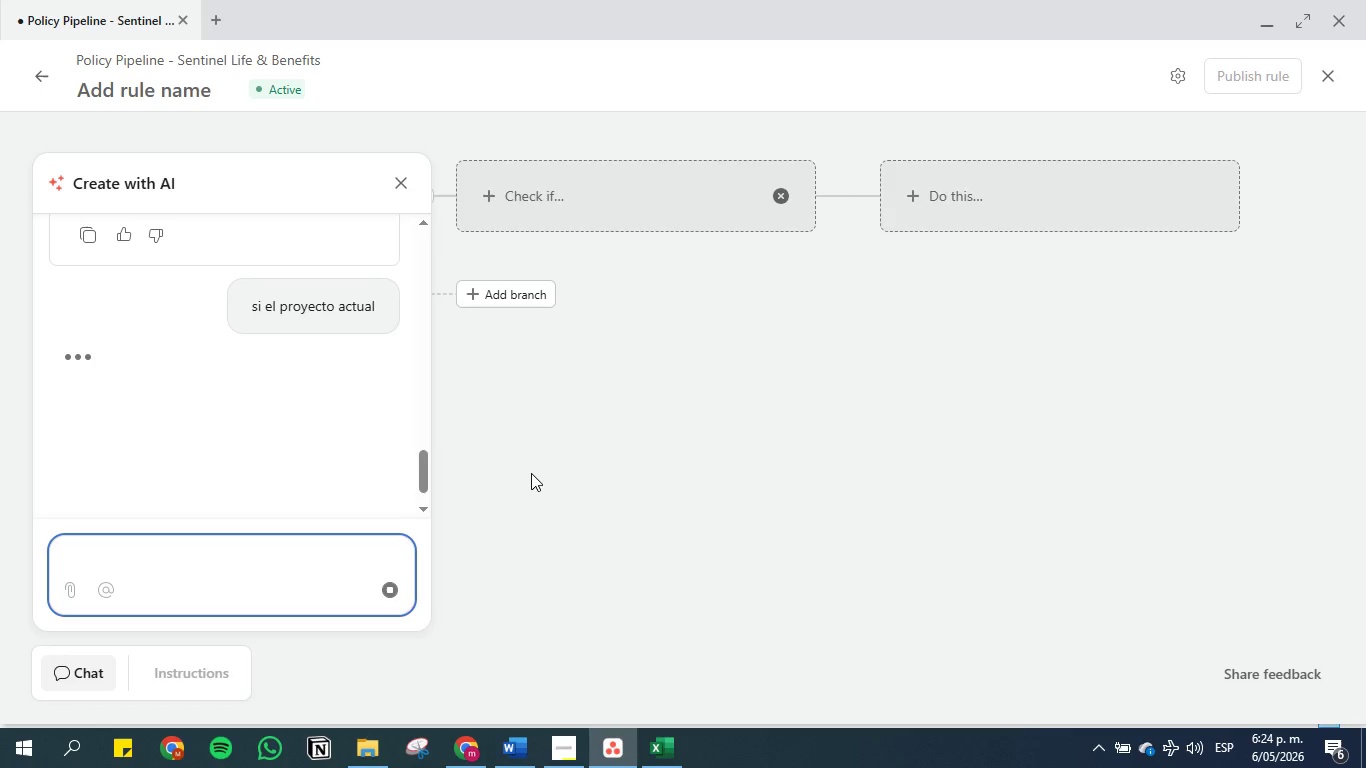 
mouse_move([10, 334])
 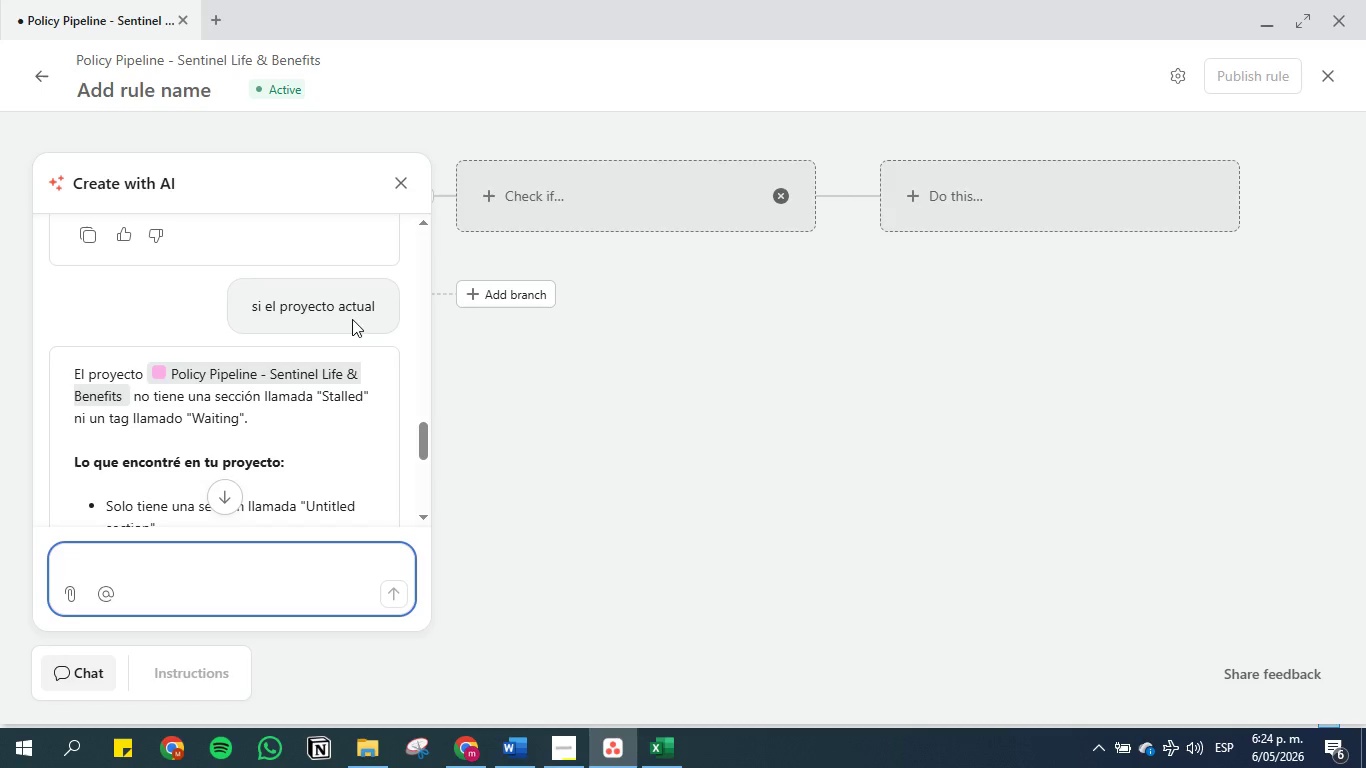 
scroll: coordinate [273, 381], scroll_direction: down, amount: 1.0
 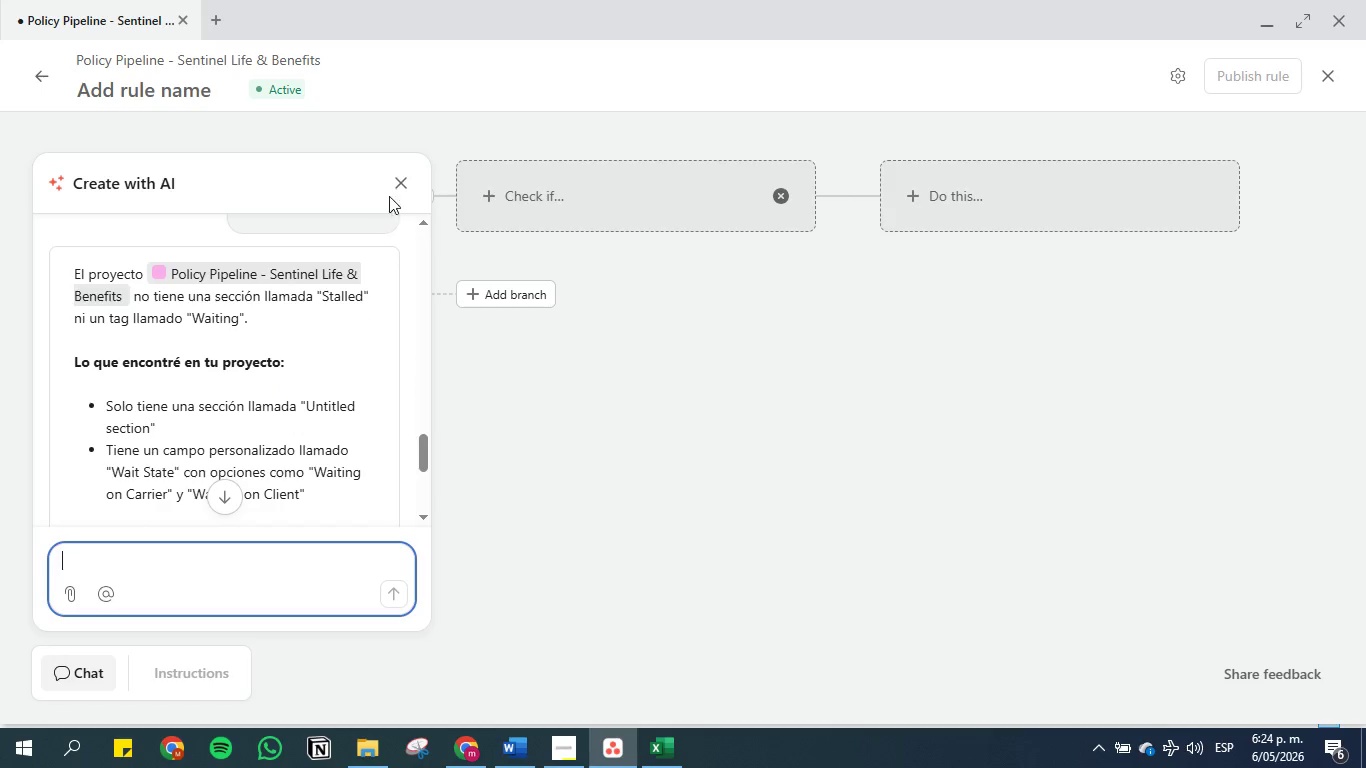 
left_click([401, 178])
 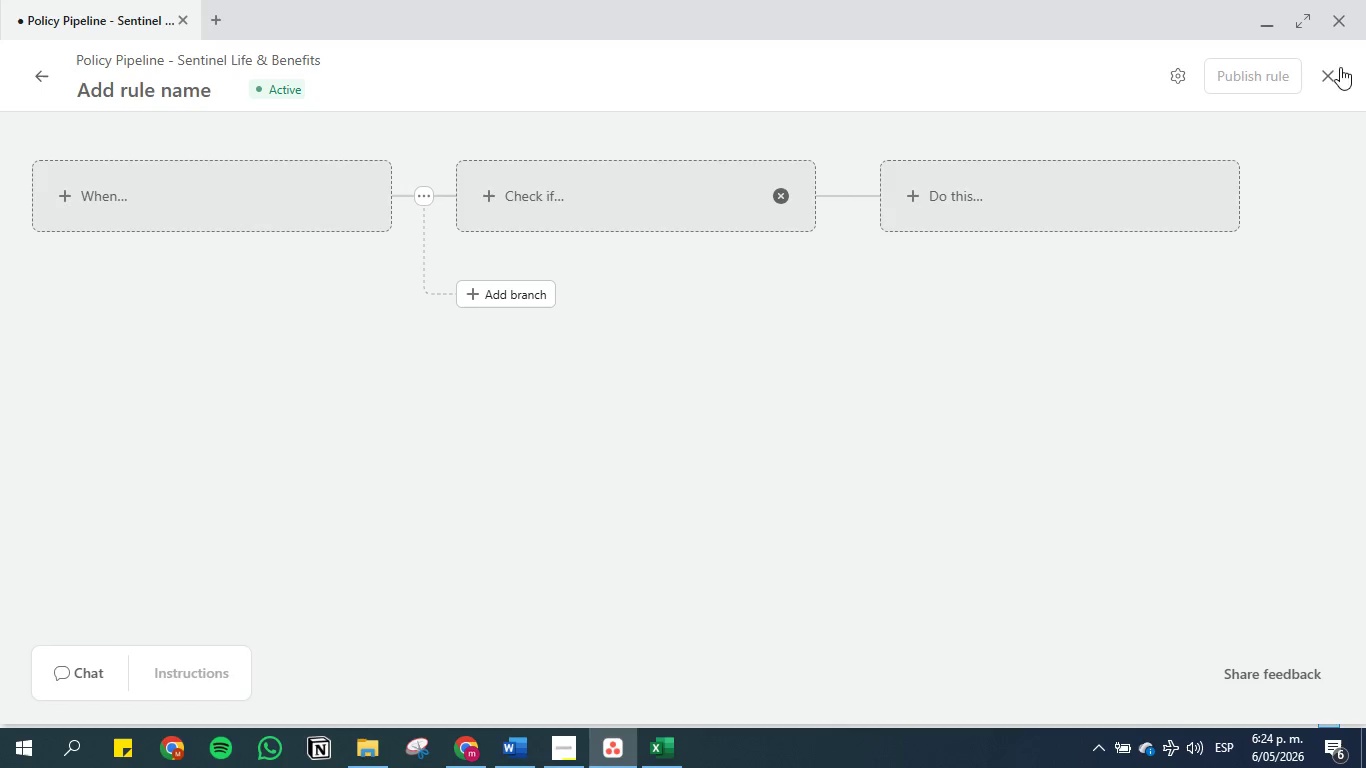 
left_click([1335, 69])
 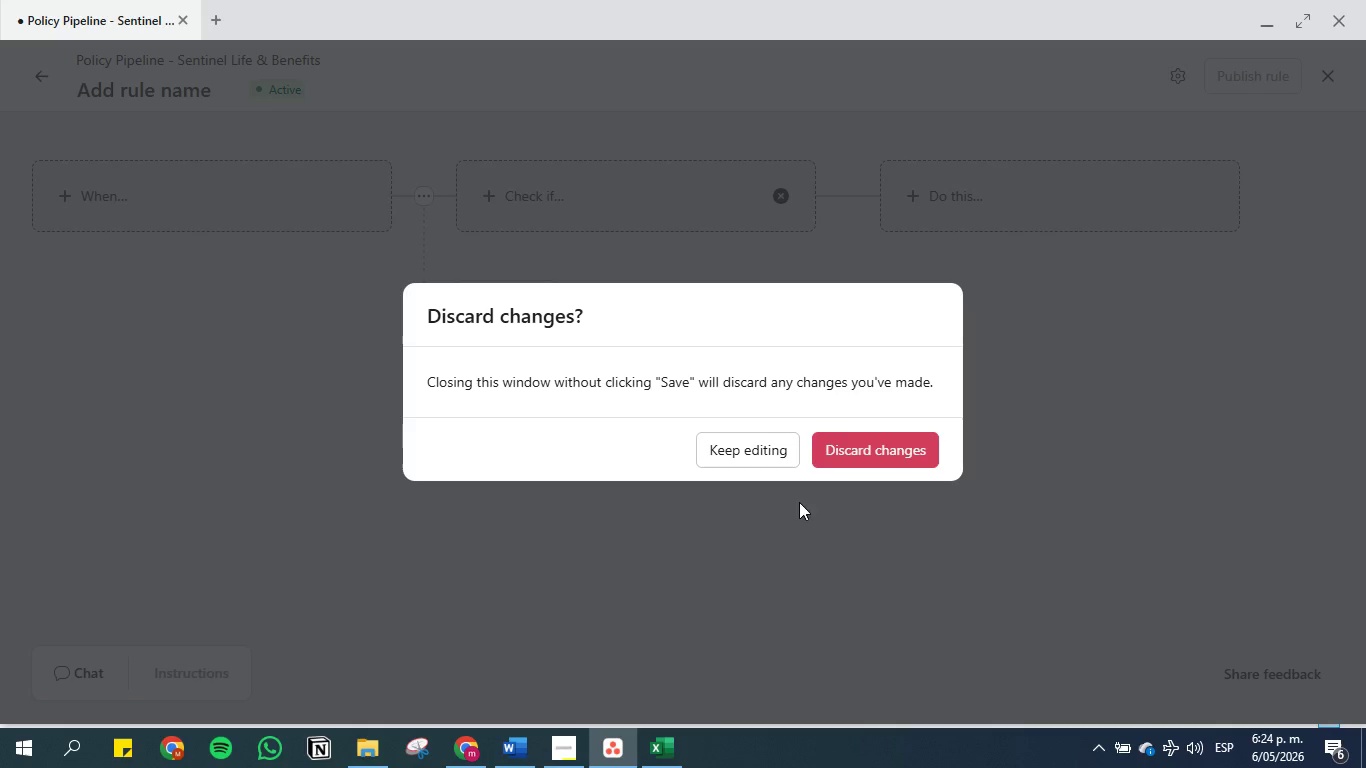 
left_click([834, 456])
 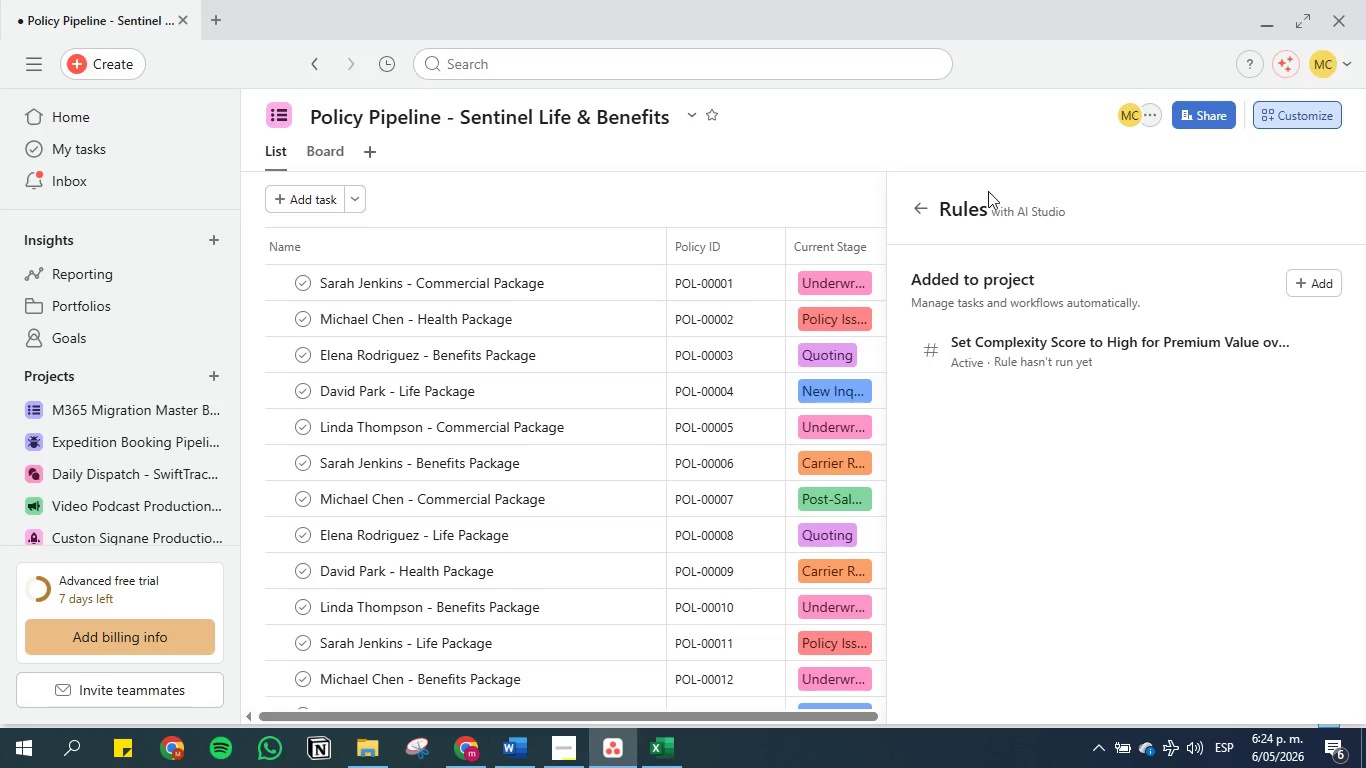 
left_click([921, 214])
 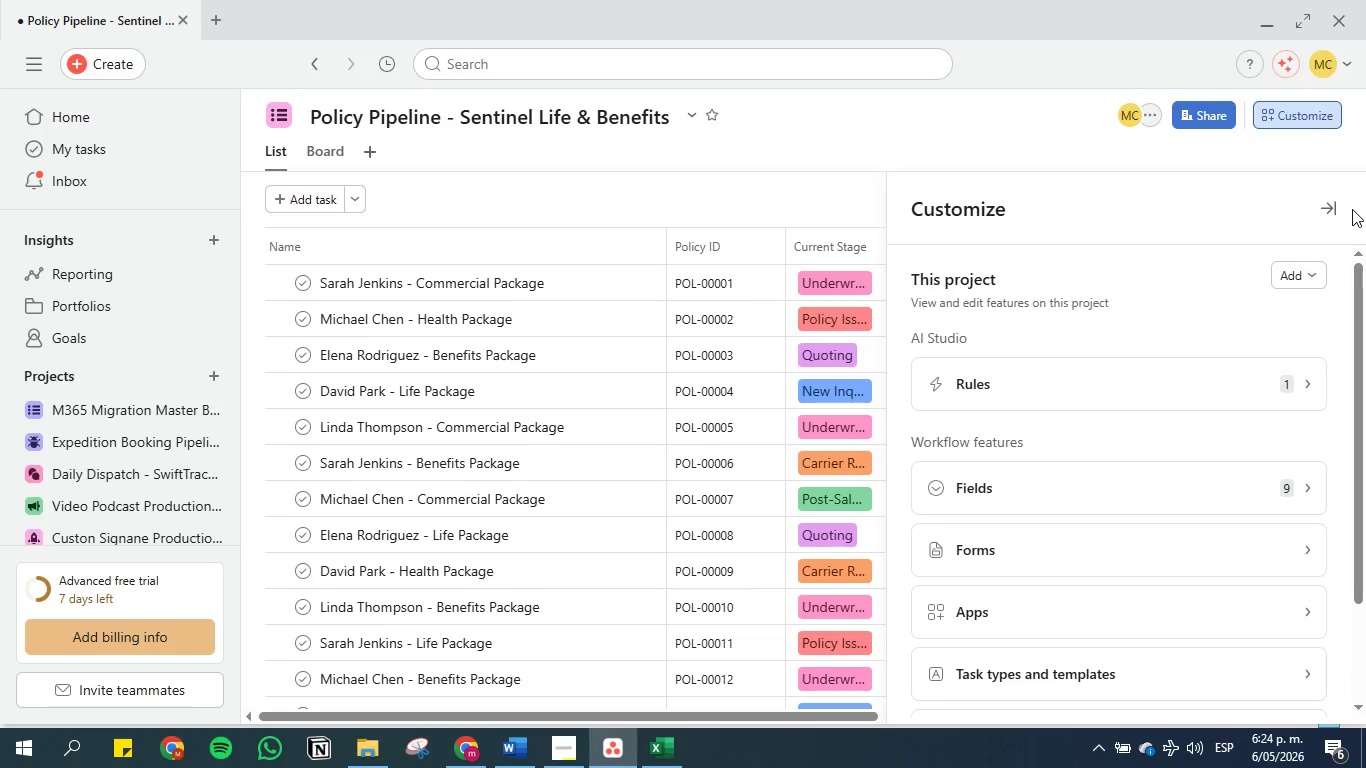 
left_click([1334, 203])
 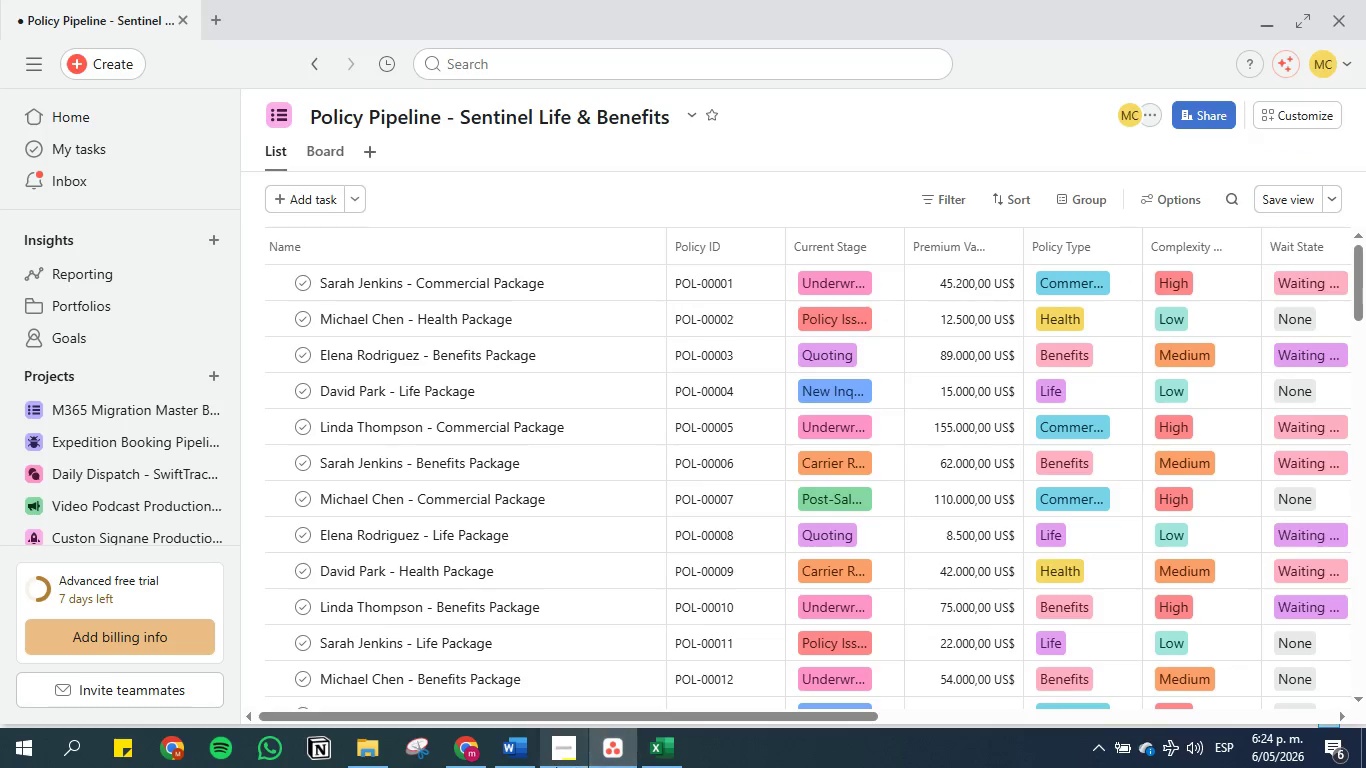 
left_click([525, 750])
 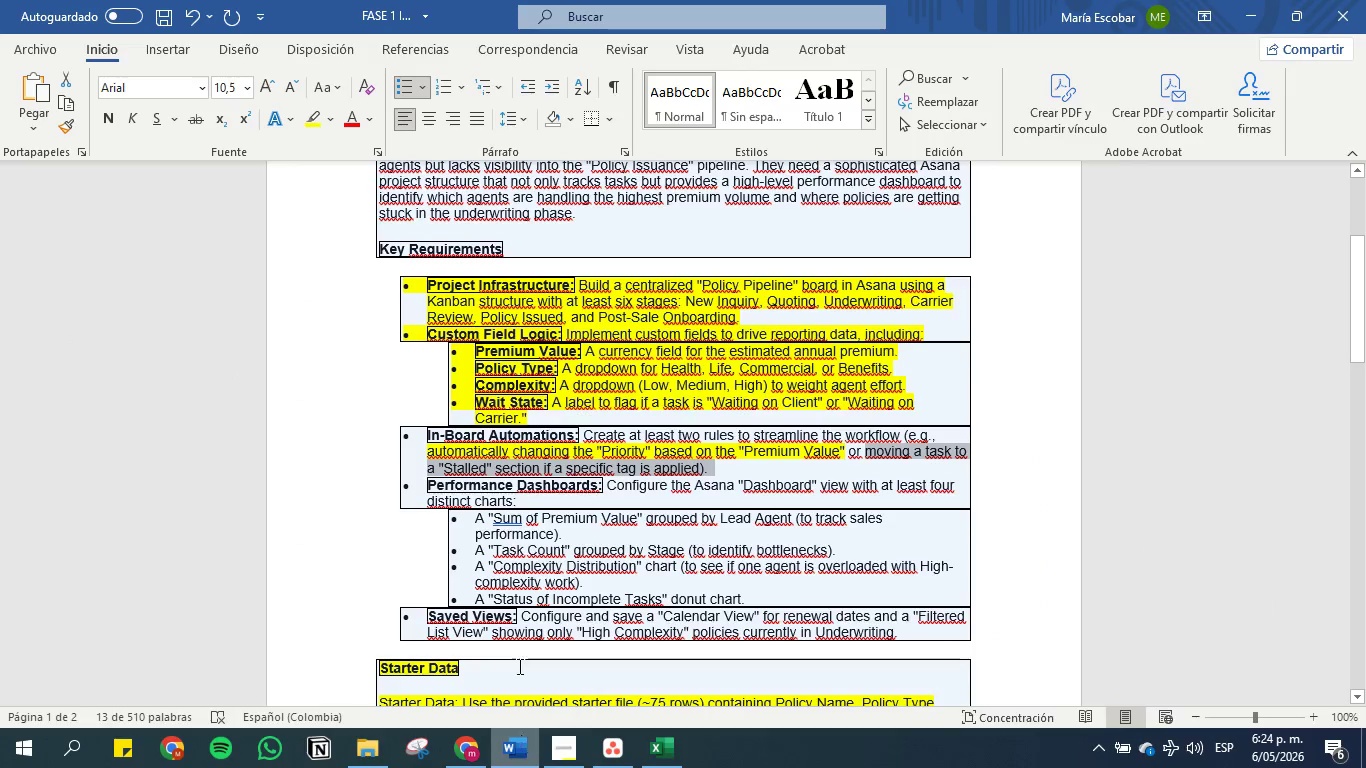 
scroll: coordinate [525, 493], scroll_direction: down, amount: 4.0
 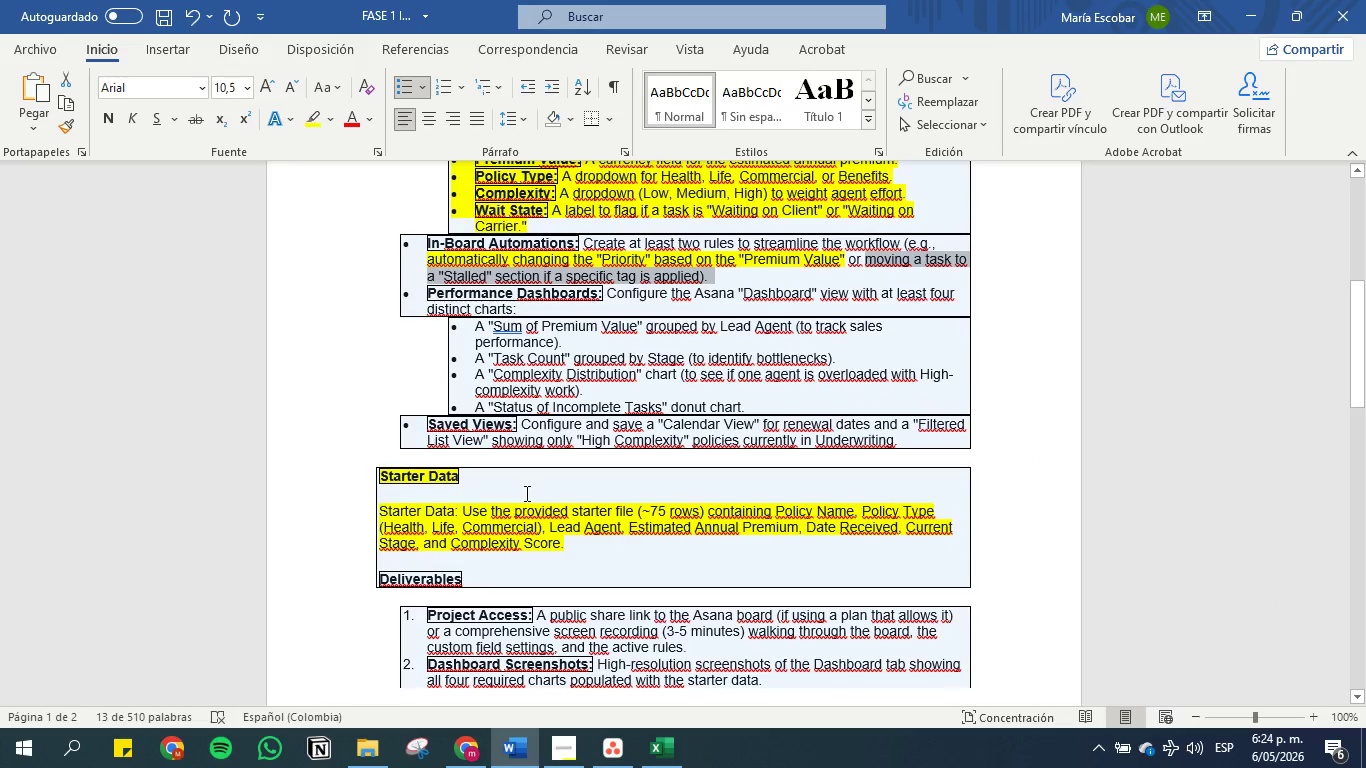 
scroll: coordinate [525, 493], scroll_direction: up, amount: 1.0
 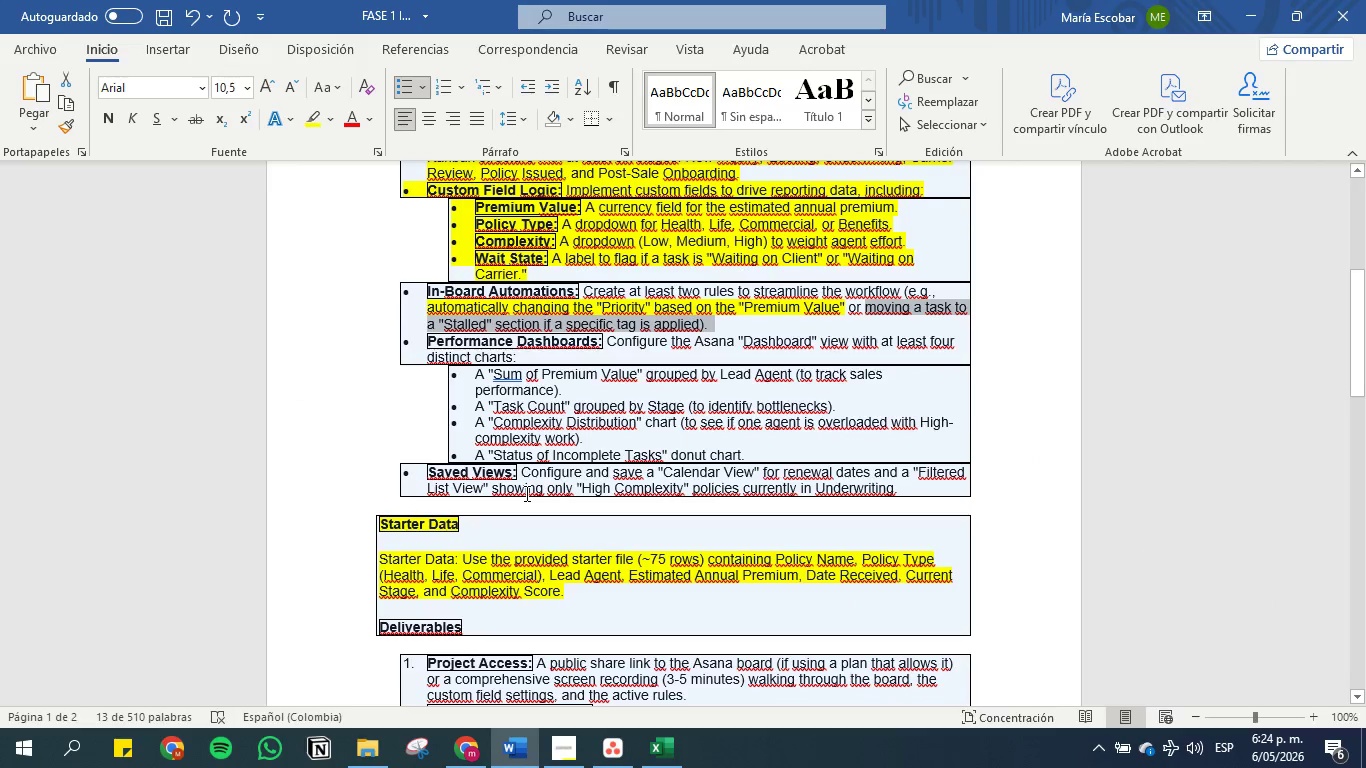 
scroll: coordinate [525, 493], scroll_direction: down, amount: 13.0
 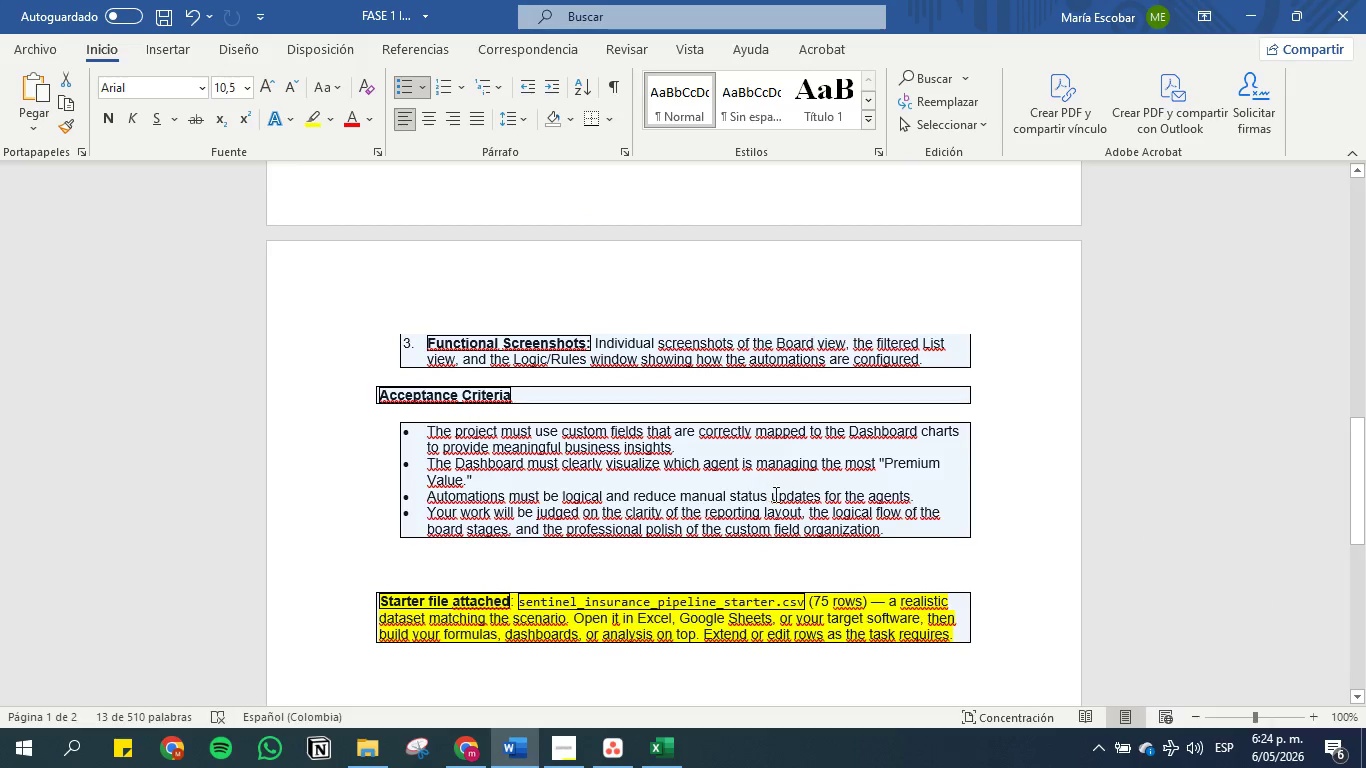 
wait(6.01)
 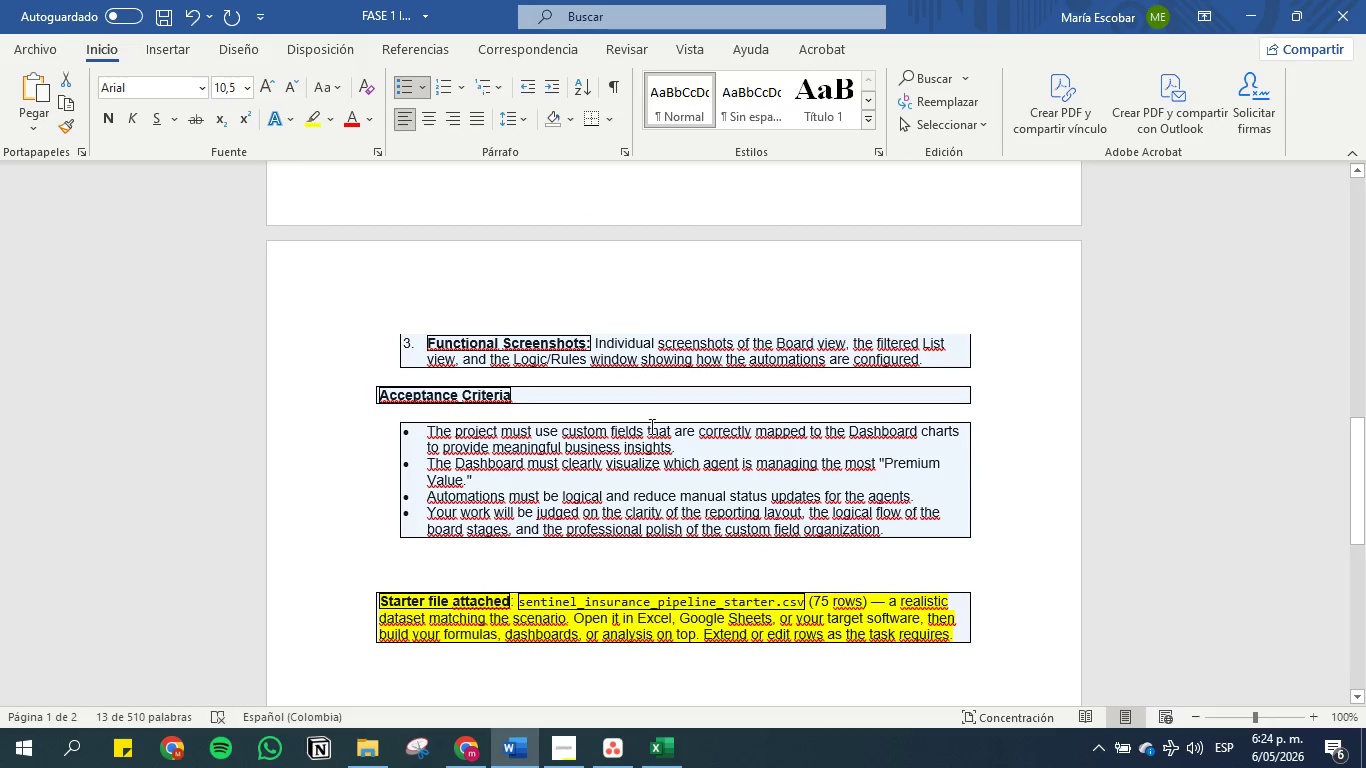 
scroll: coordinate [683, 237], scroll_direction: up, amount: 13.0
 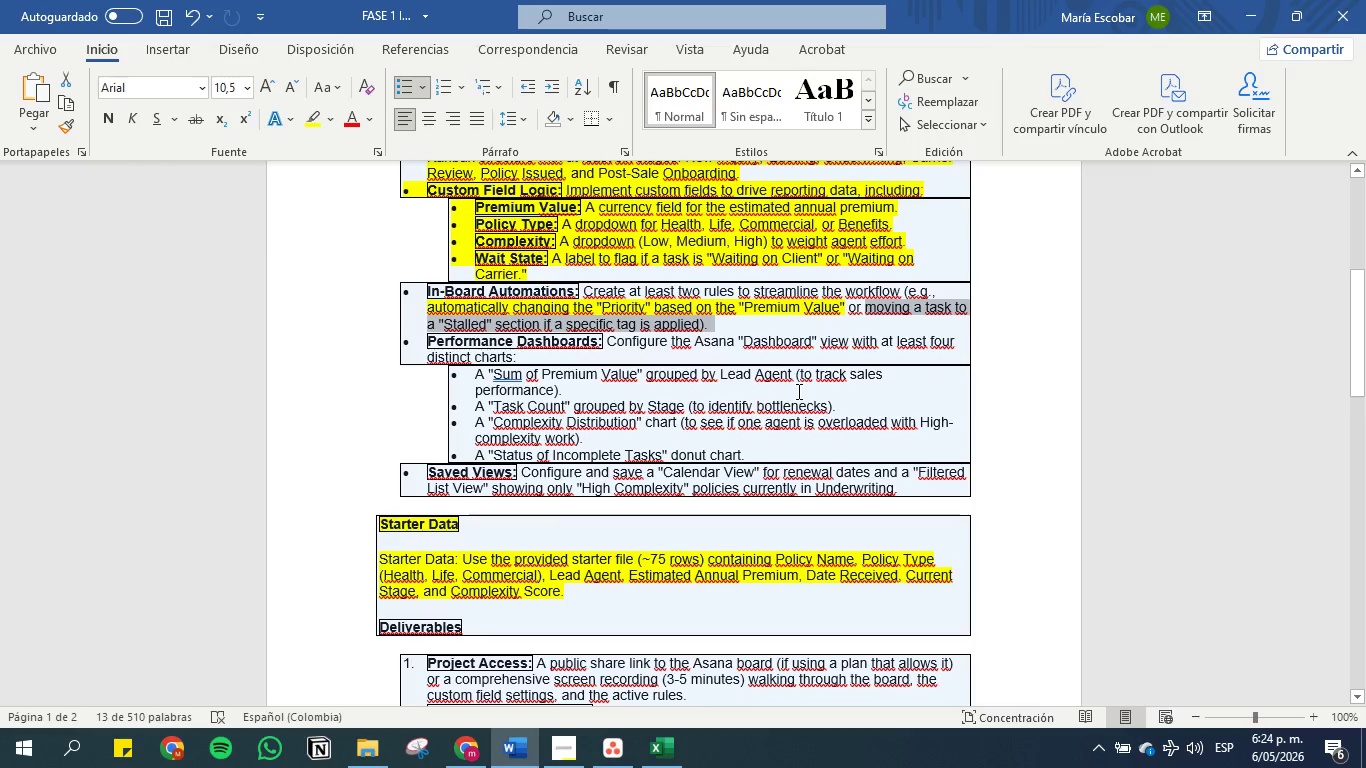 
wait(5.39)
 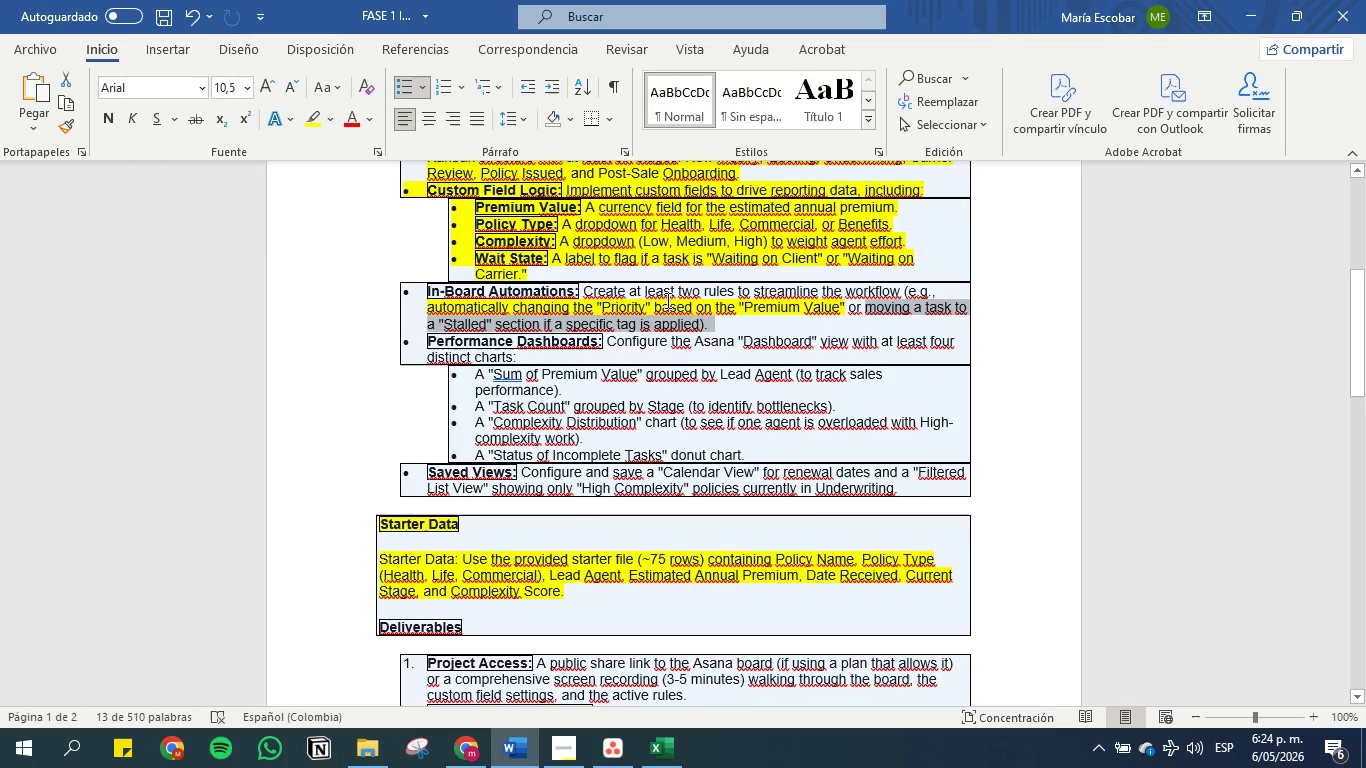 
left_click([653, 751])
 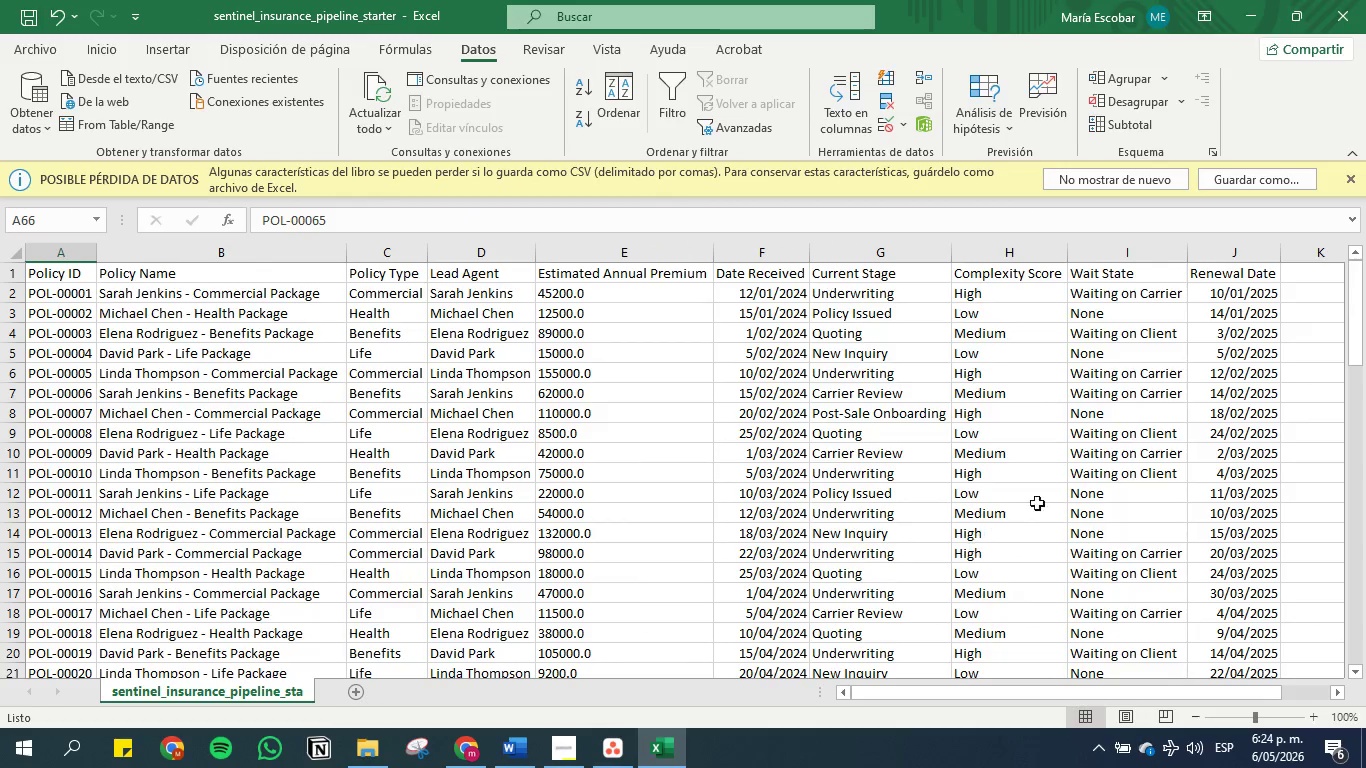 
scroll: coordinate [1142, 454], scroll_direction: down, amount: 2.0
 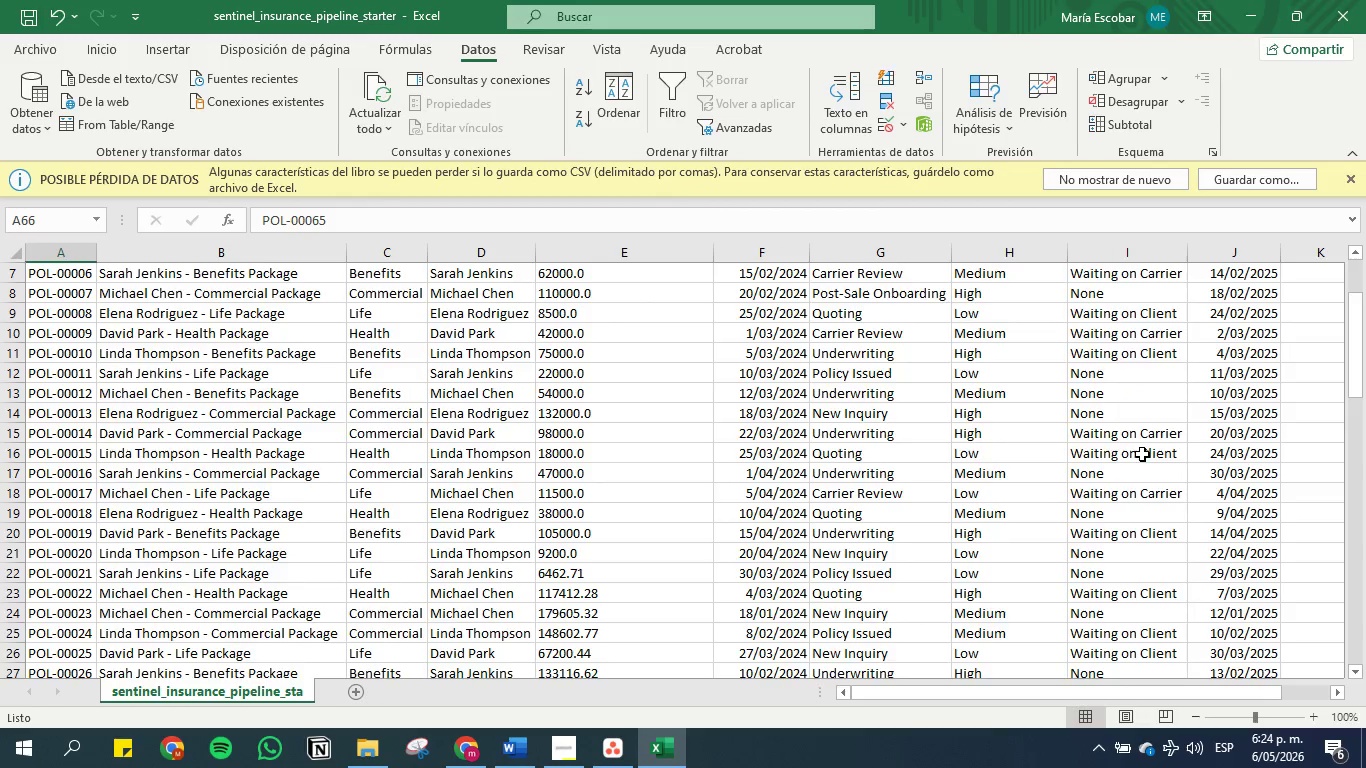 
scroll: coordinate [1142, 454], scroll_direction: up, amount: 4.0
 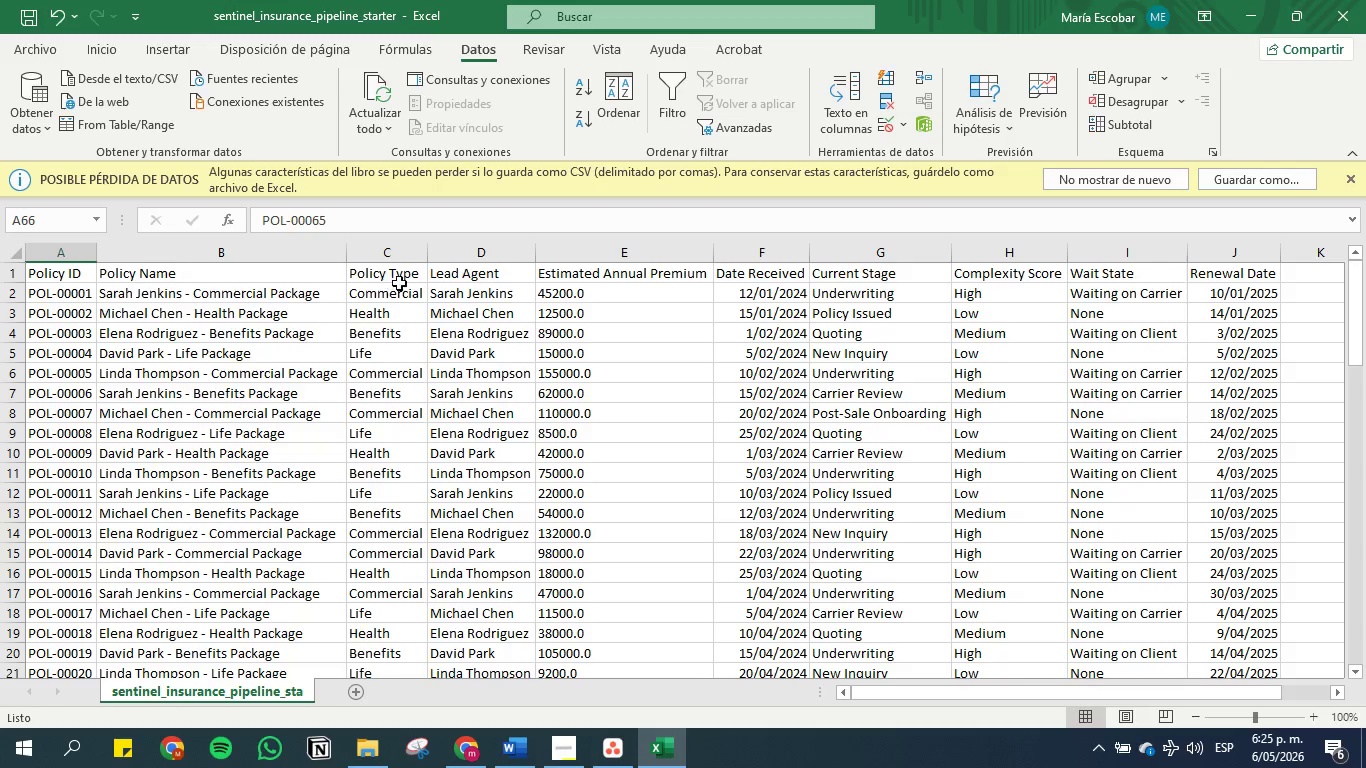 
wait(25.62)
 